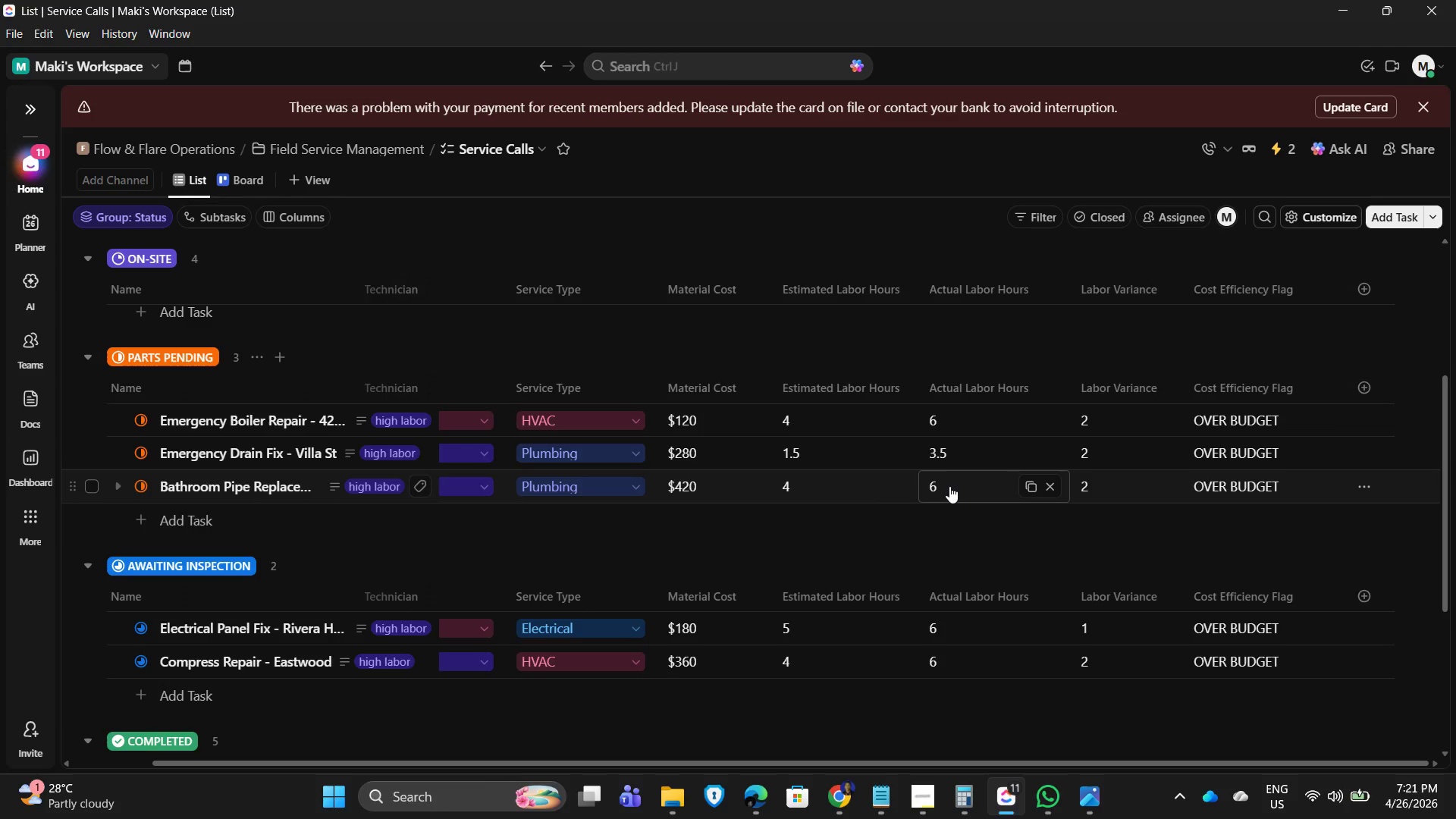 
left_click([949, 486])
 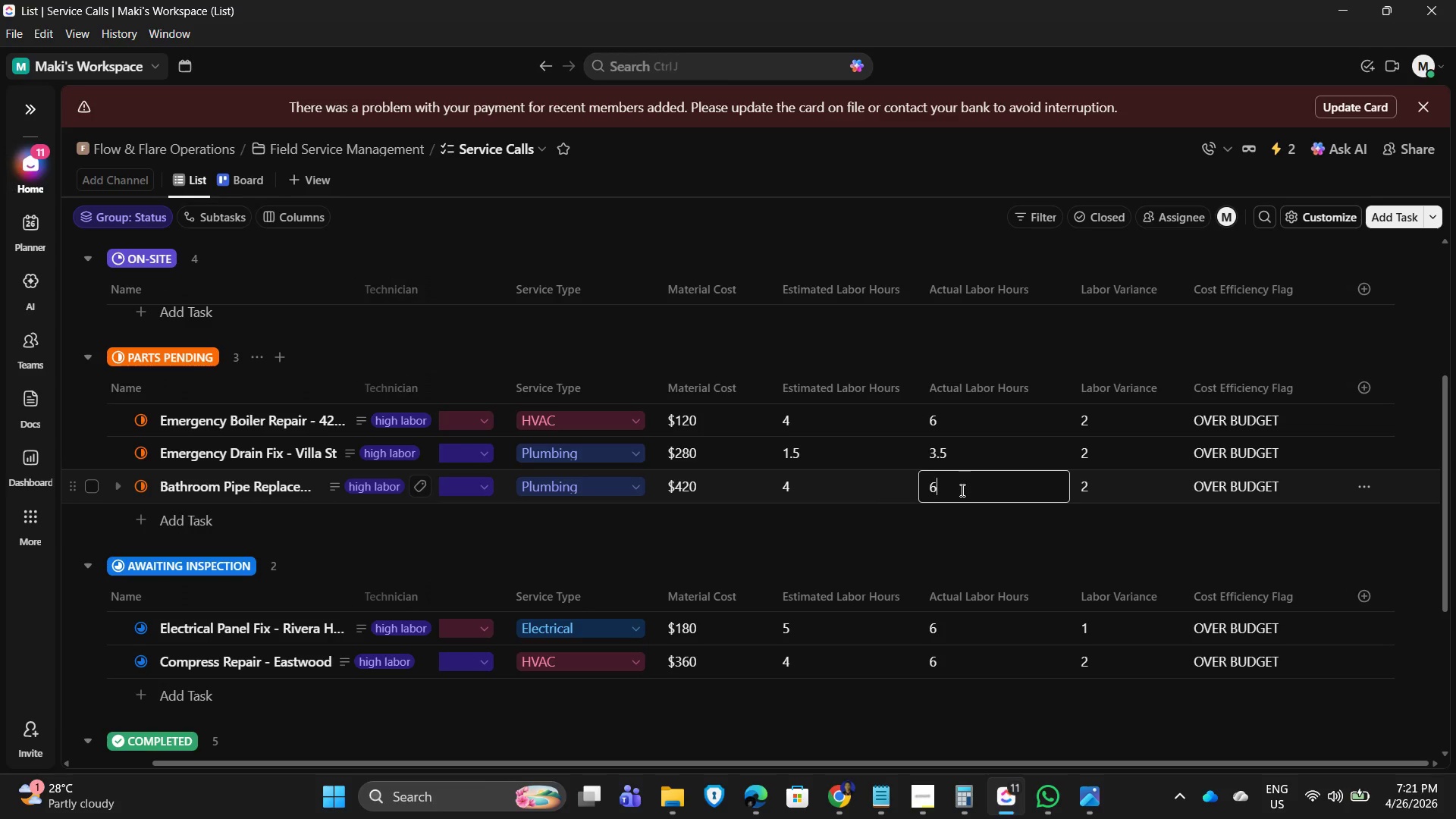 
key(Backspace)
 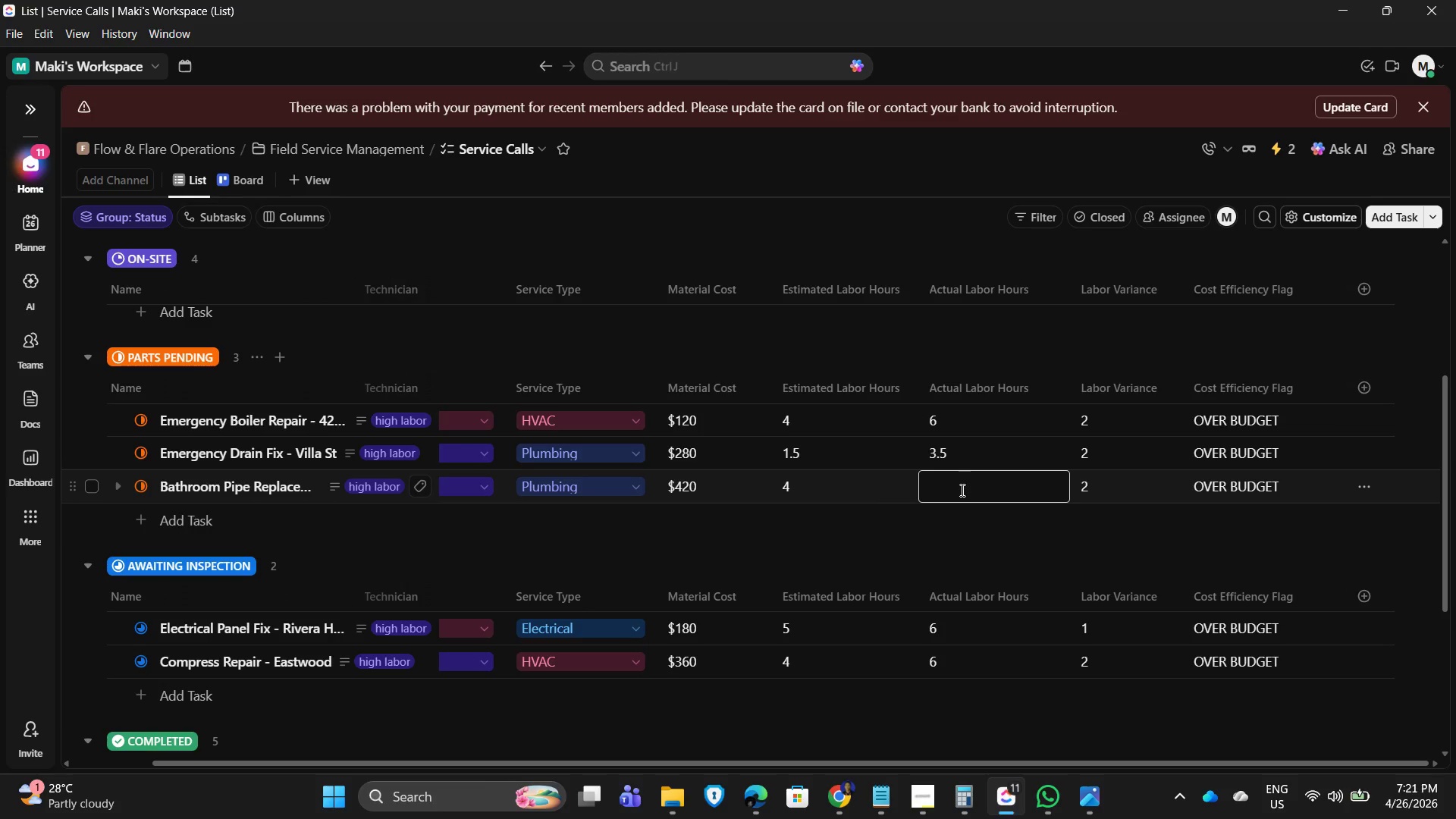 
key(Numpad5)
 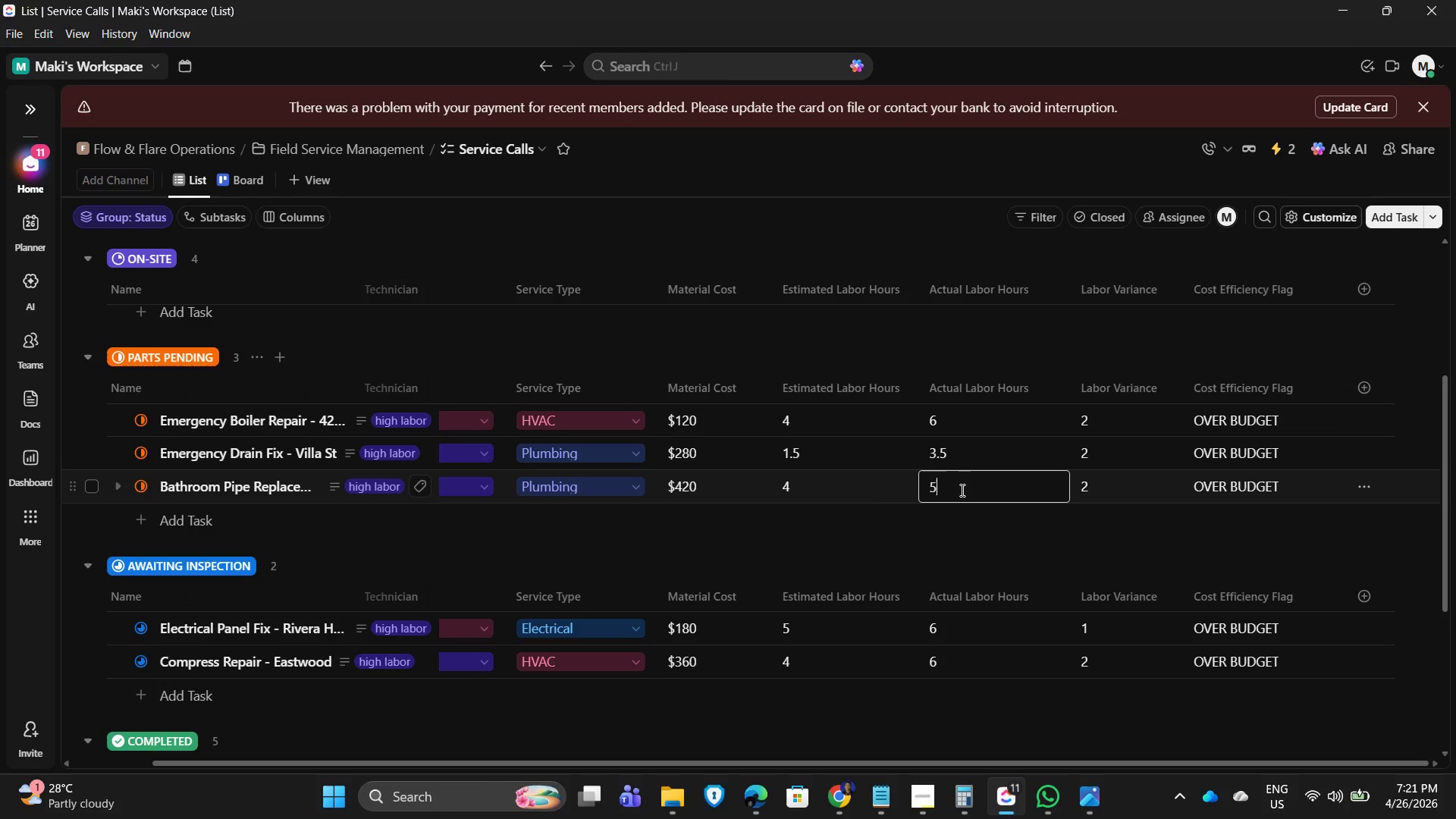 
key(NumpadDecimal)
 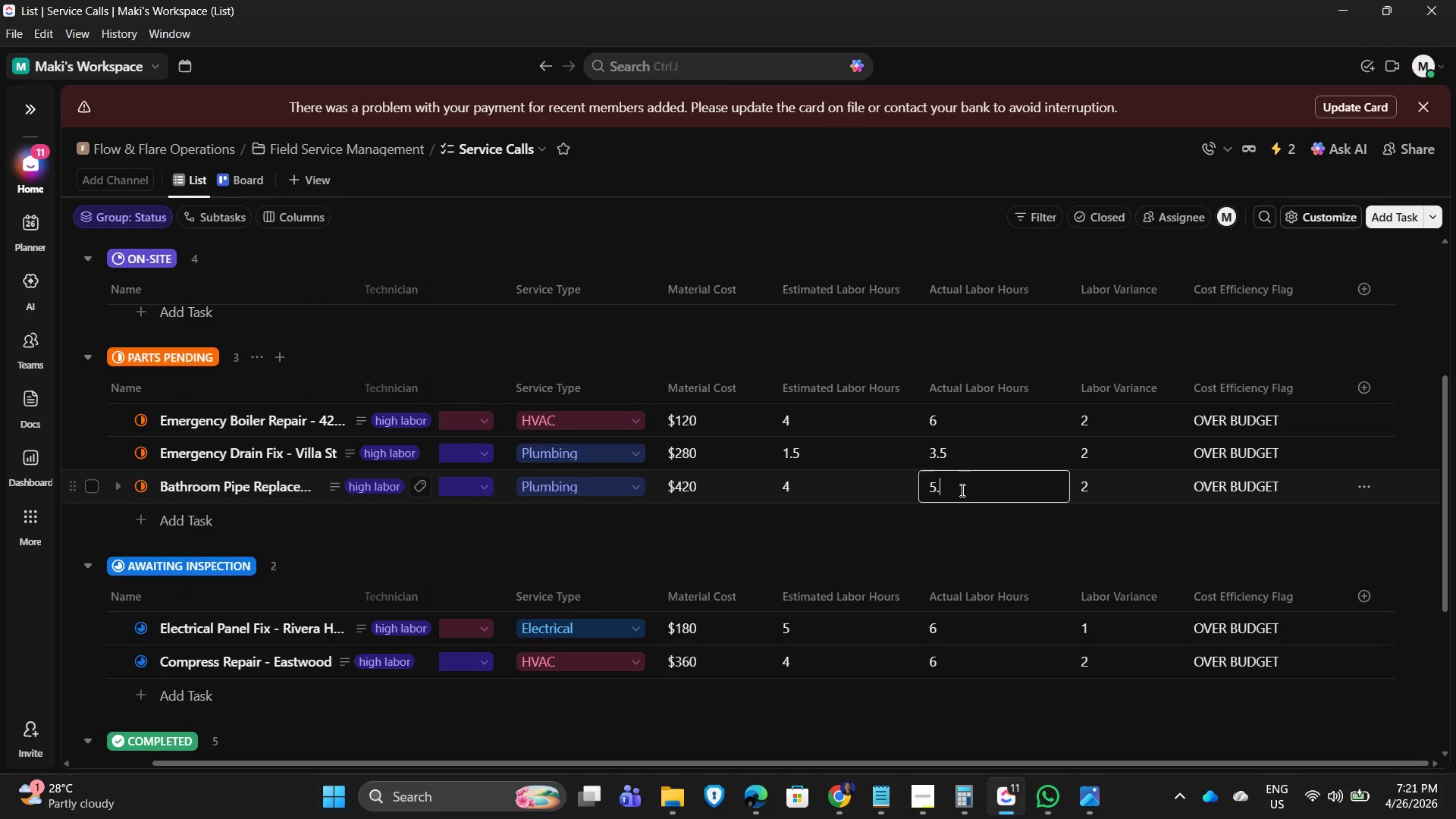 
key(Numpad5)
 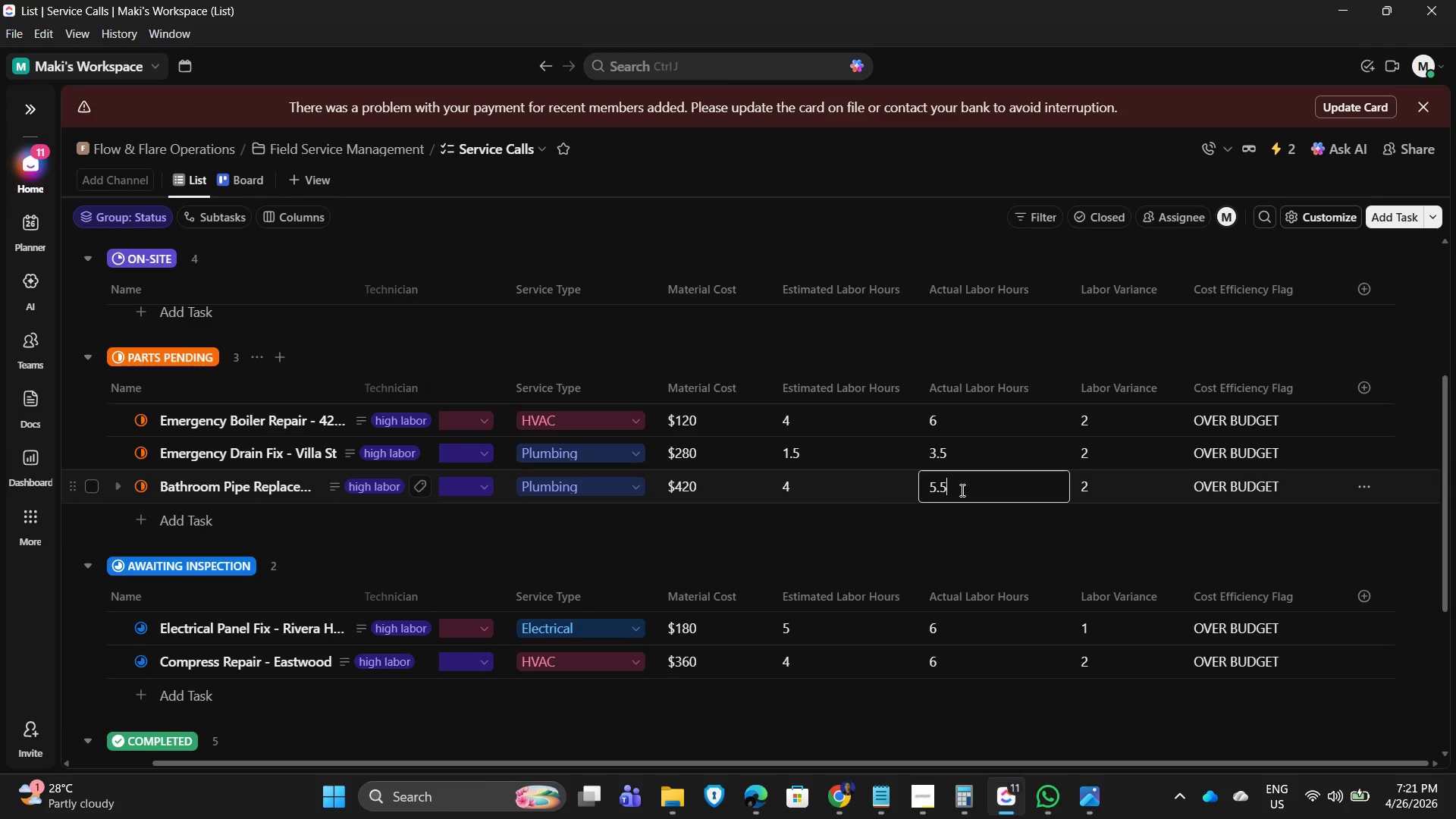 
key(NumpadEnter)
 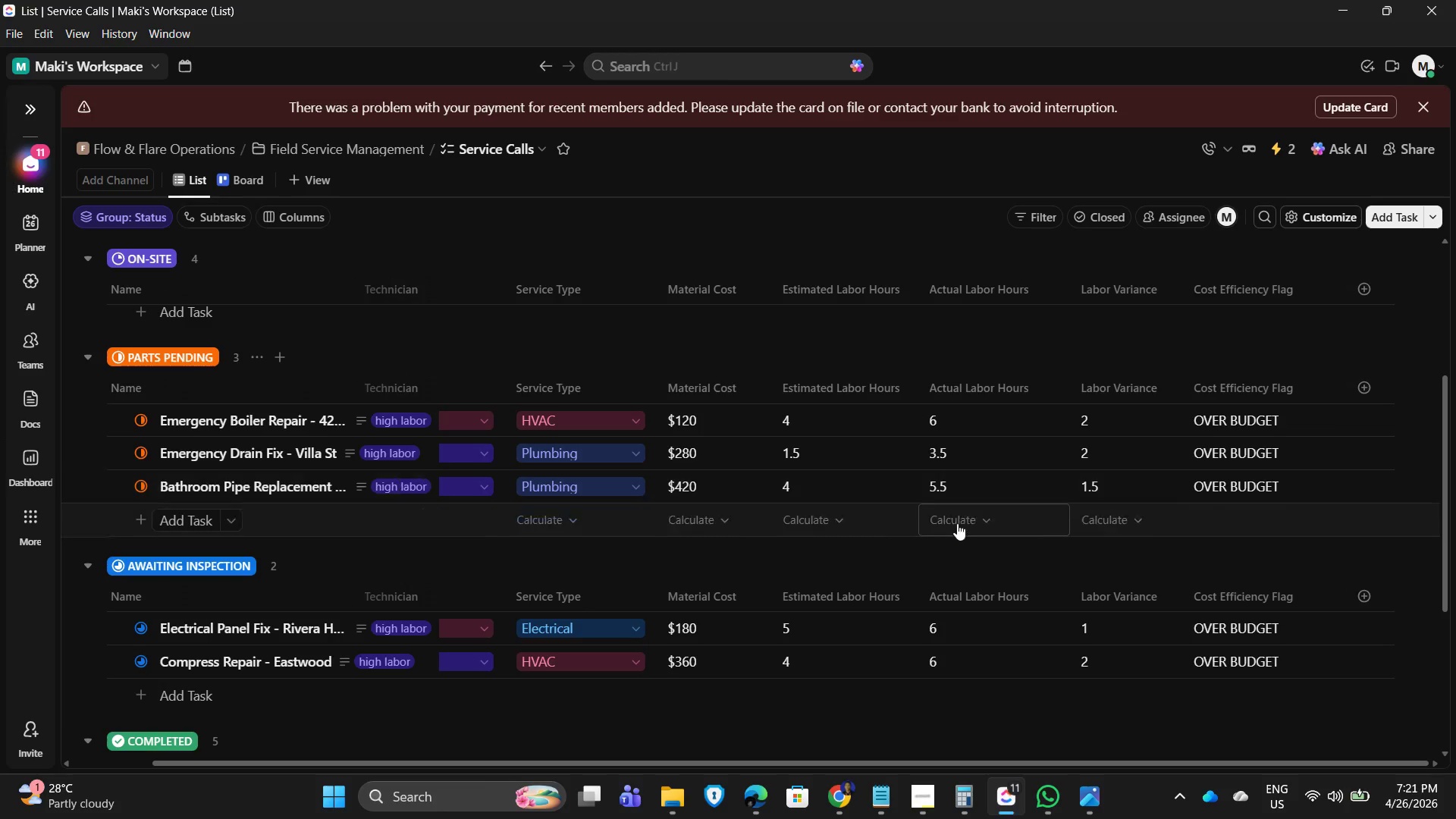 
scroll: coordinate [953, 542], scroll_direction: down, amount: 3.0
 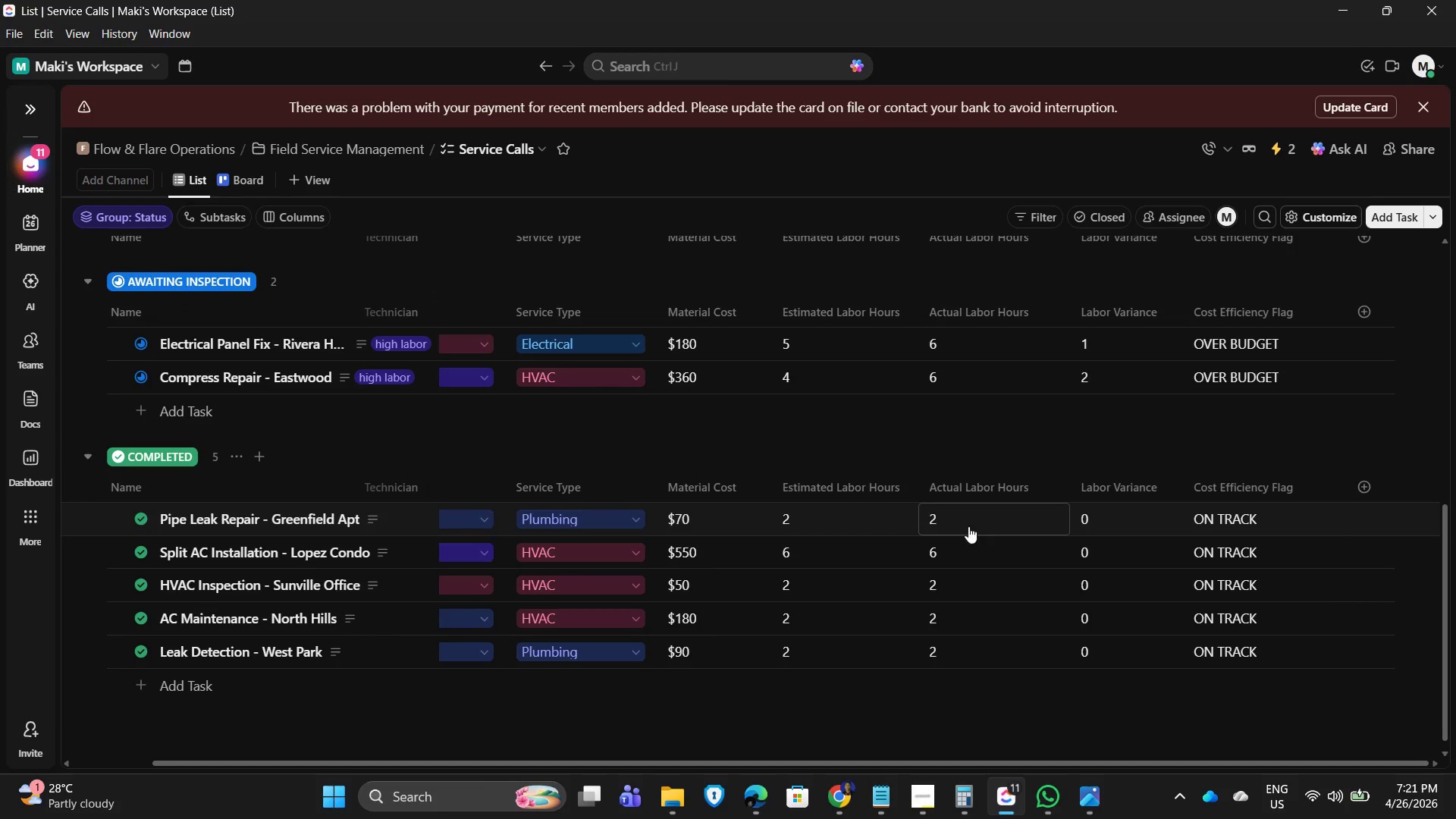 
mouse_move([968, 505])
 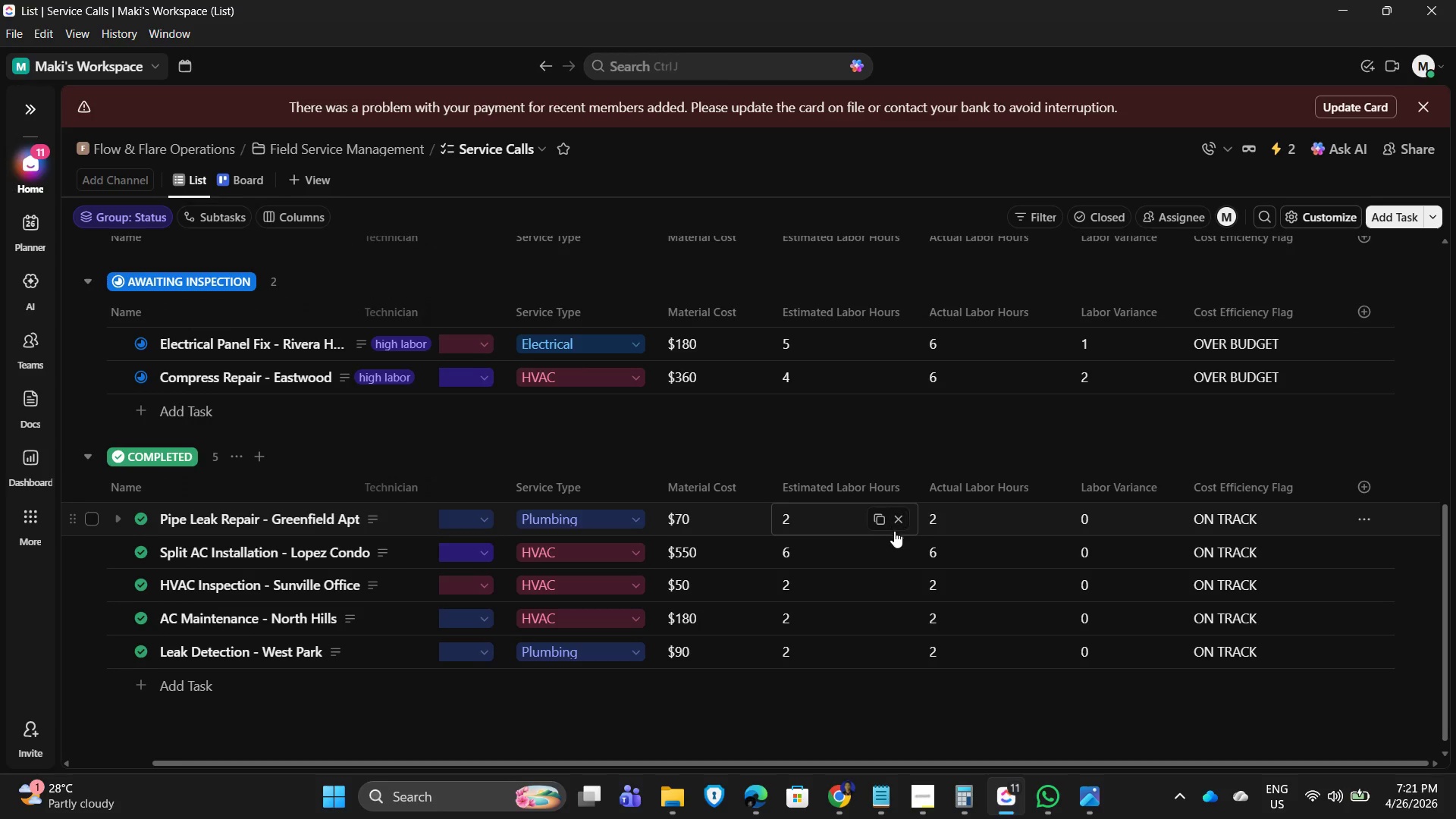 
scroll: coordinate [969, 516], scroll_direction: up, amount: 13.0
 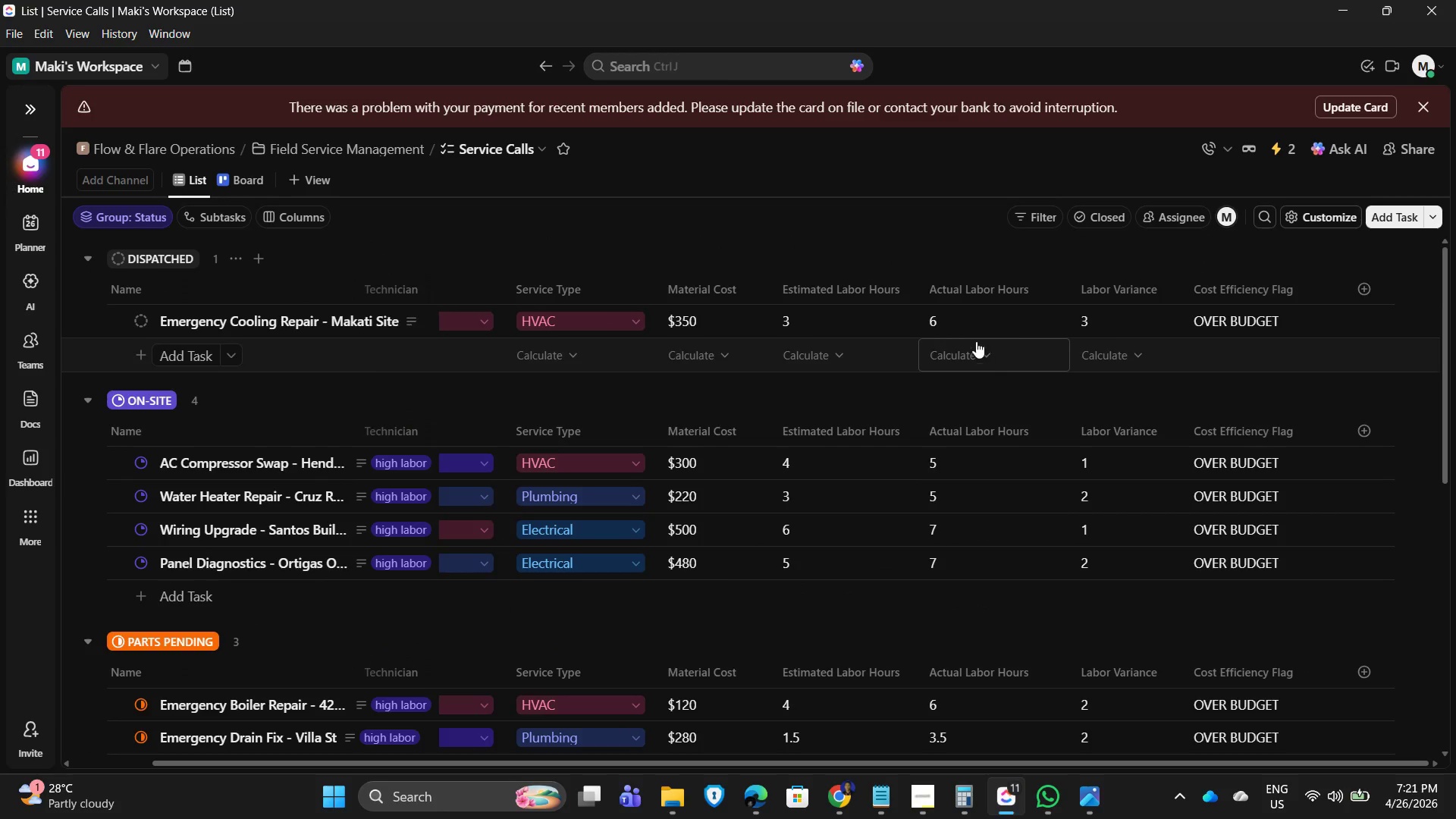 
left_click([943, 323])
 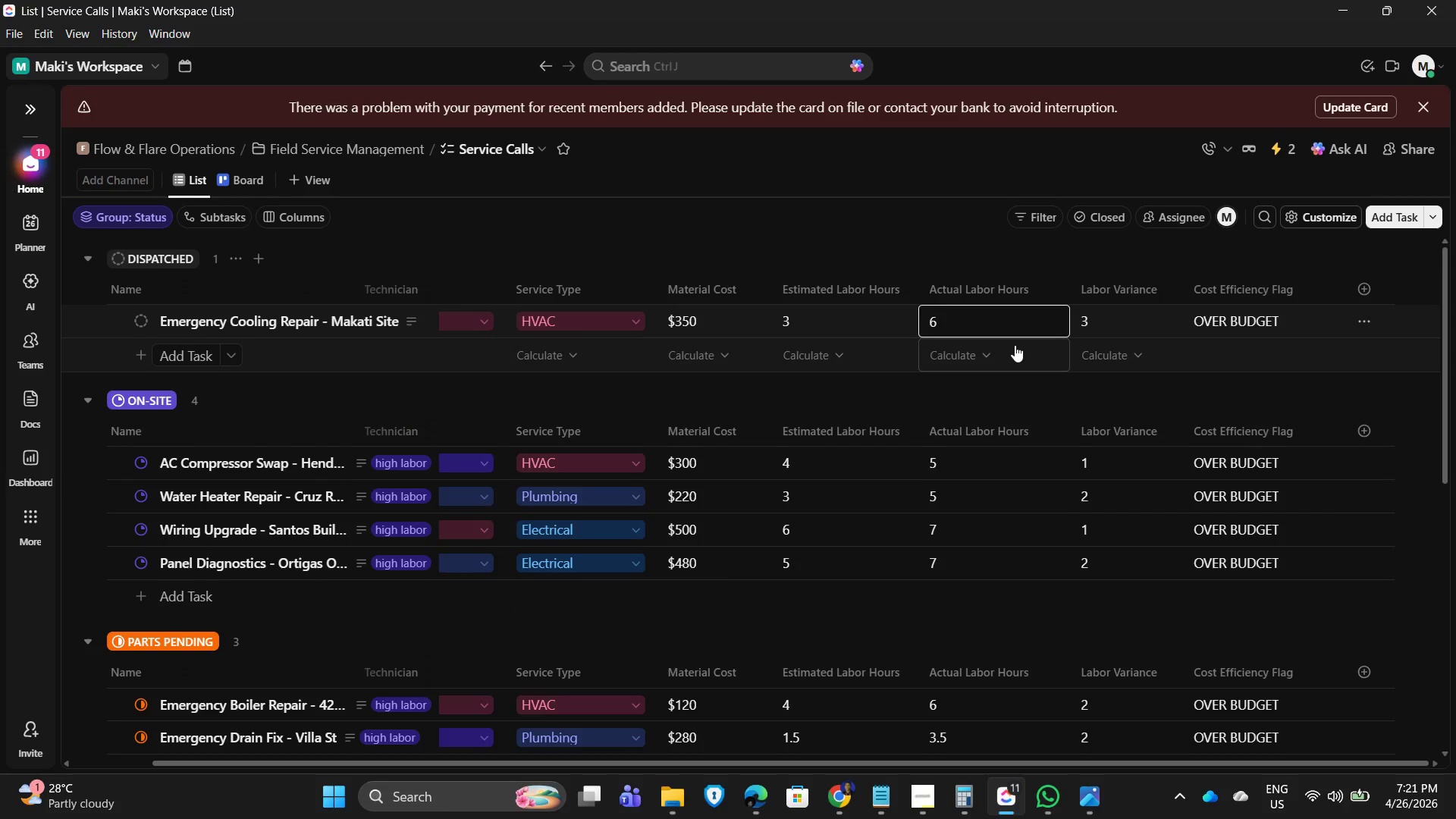 
key(Backspace)
 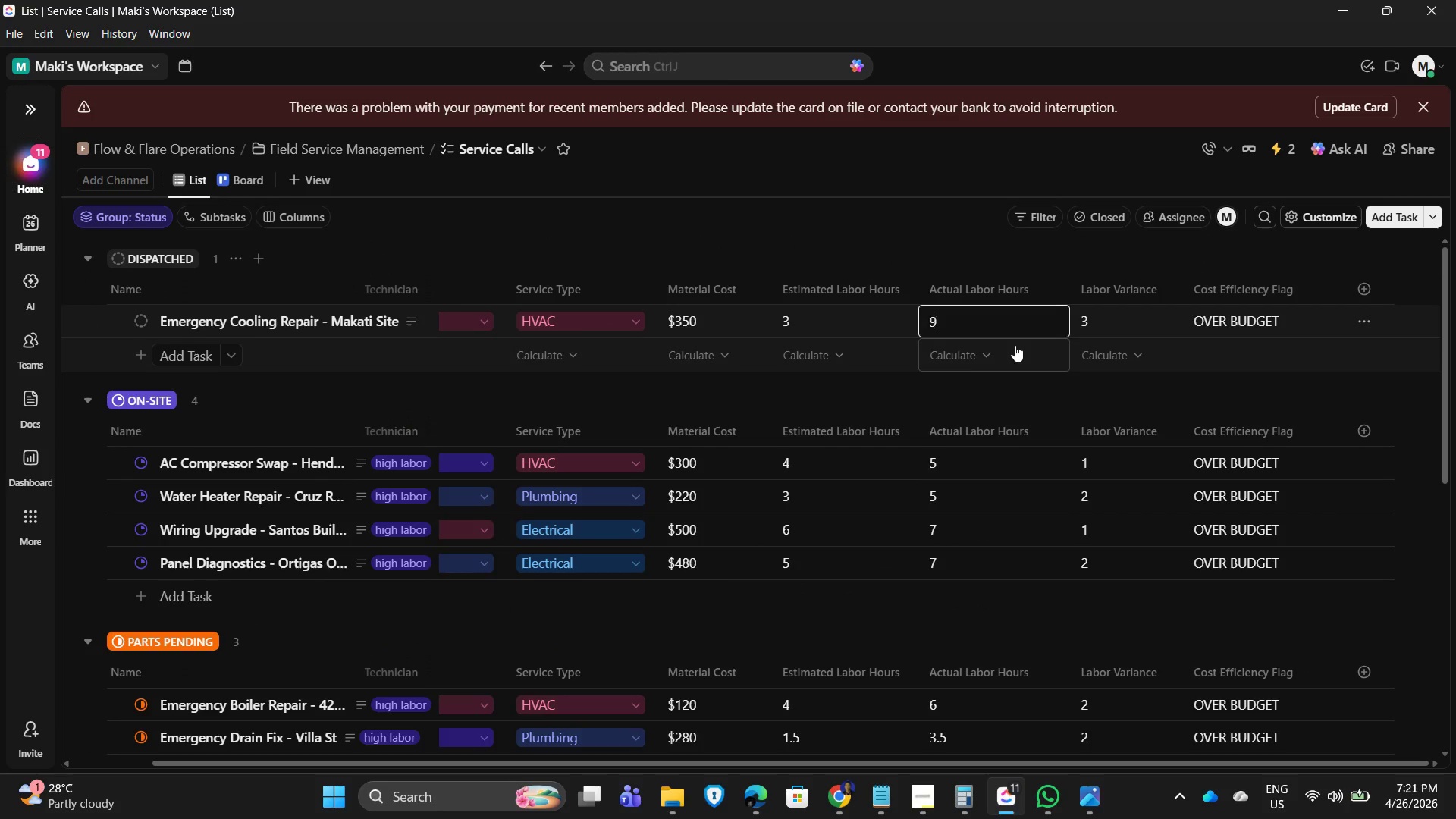 
key(Numpad9)
 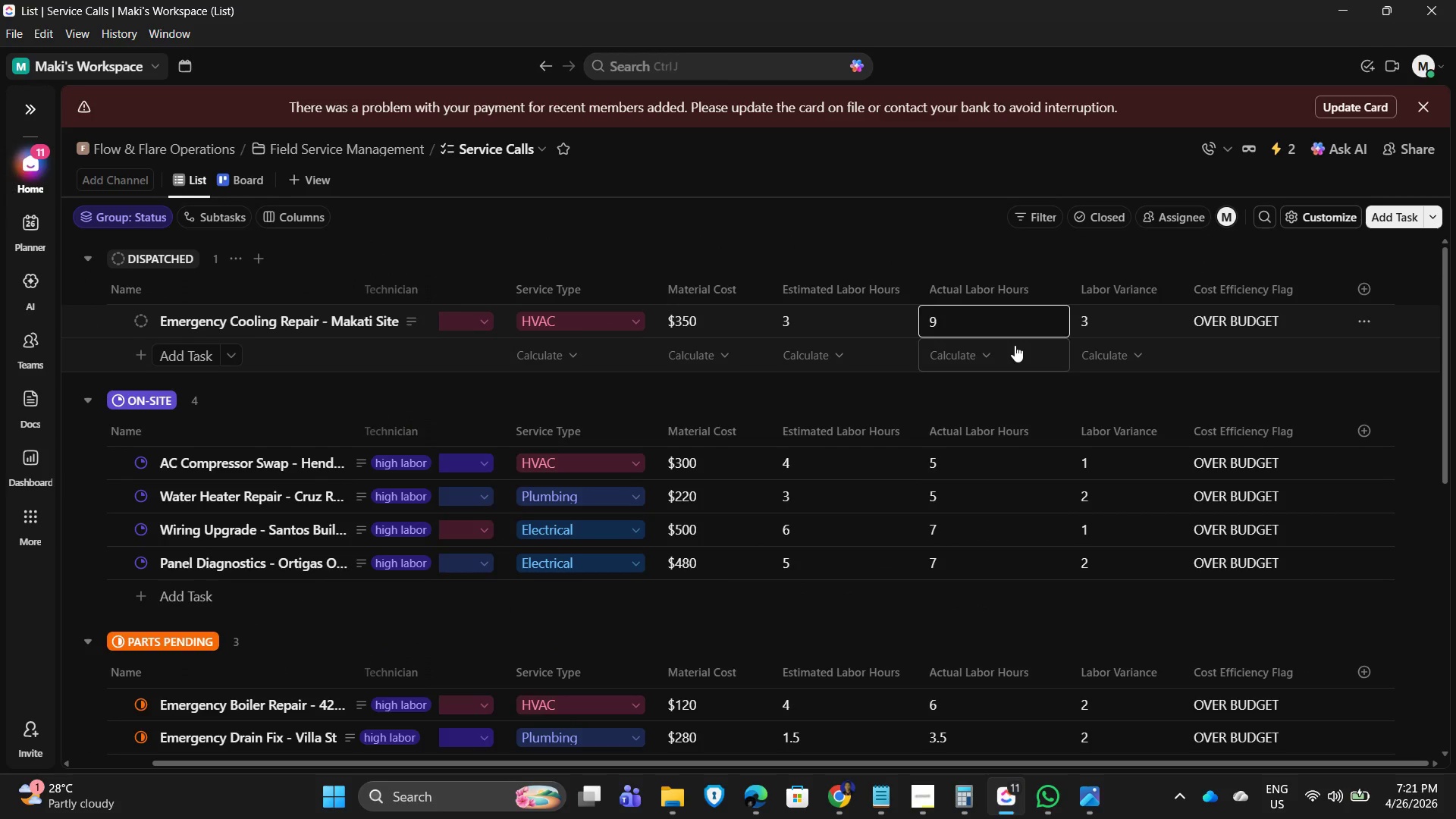 
key(Backspace)
 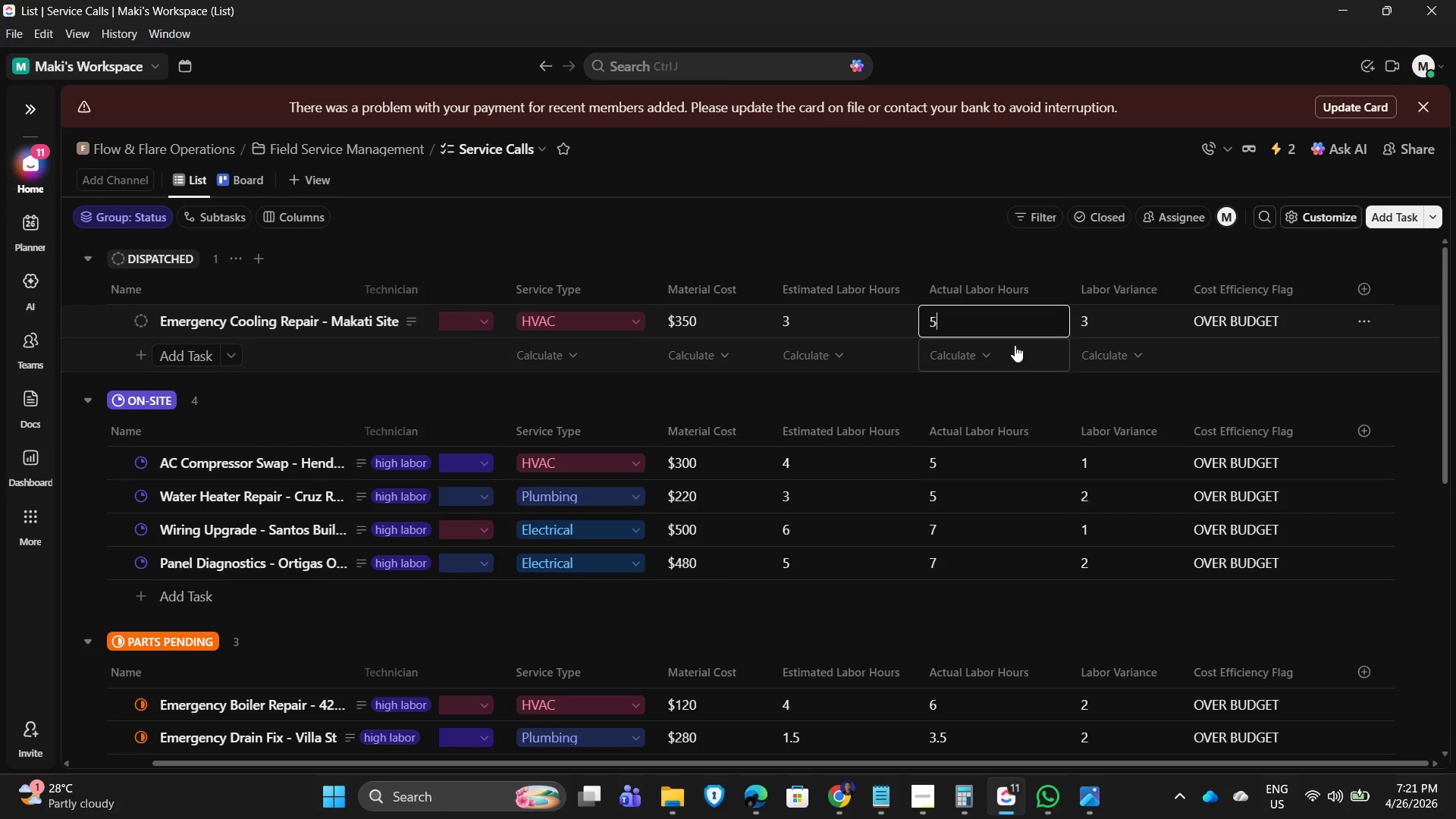 
key(Numpad5)
 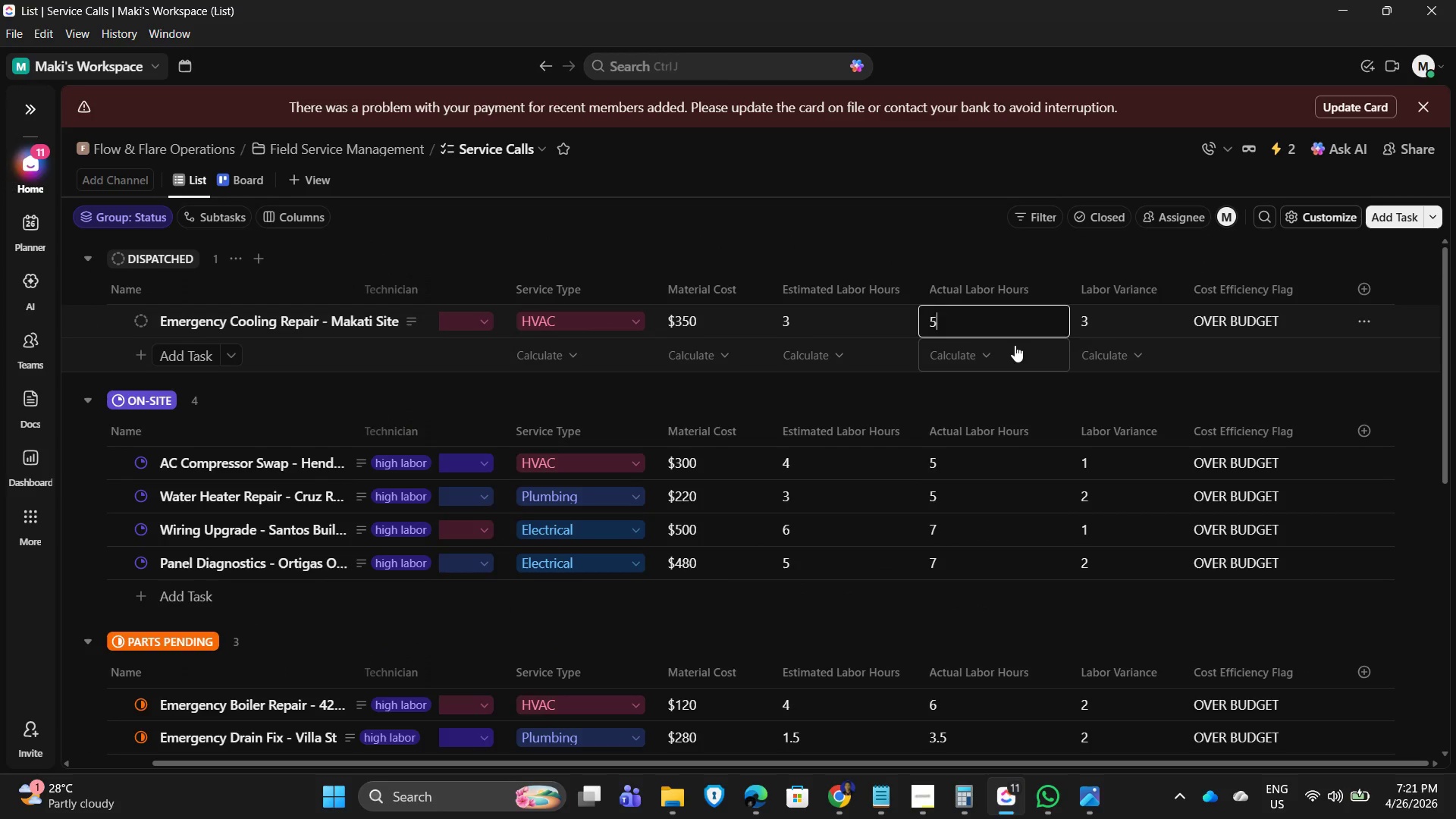 
key(NumpadEnter)
 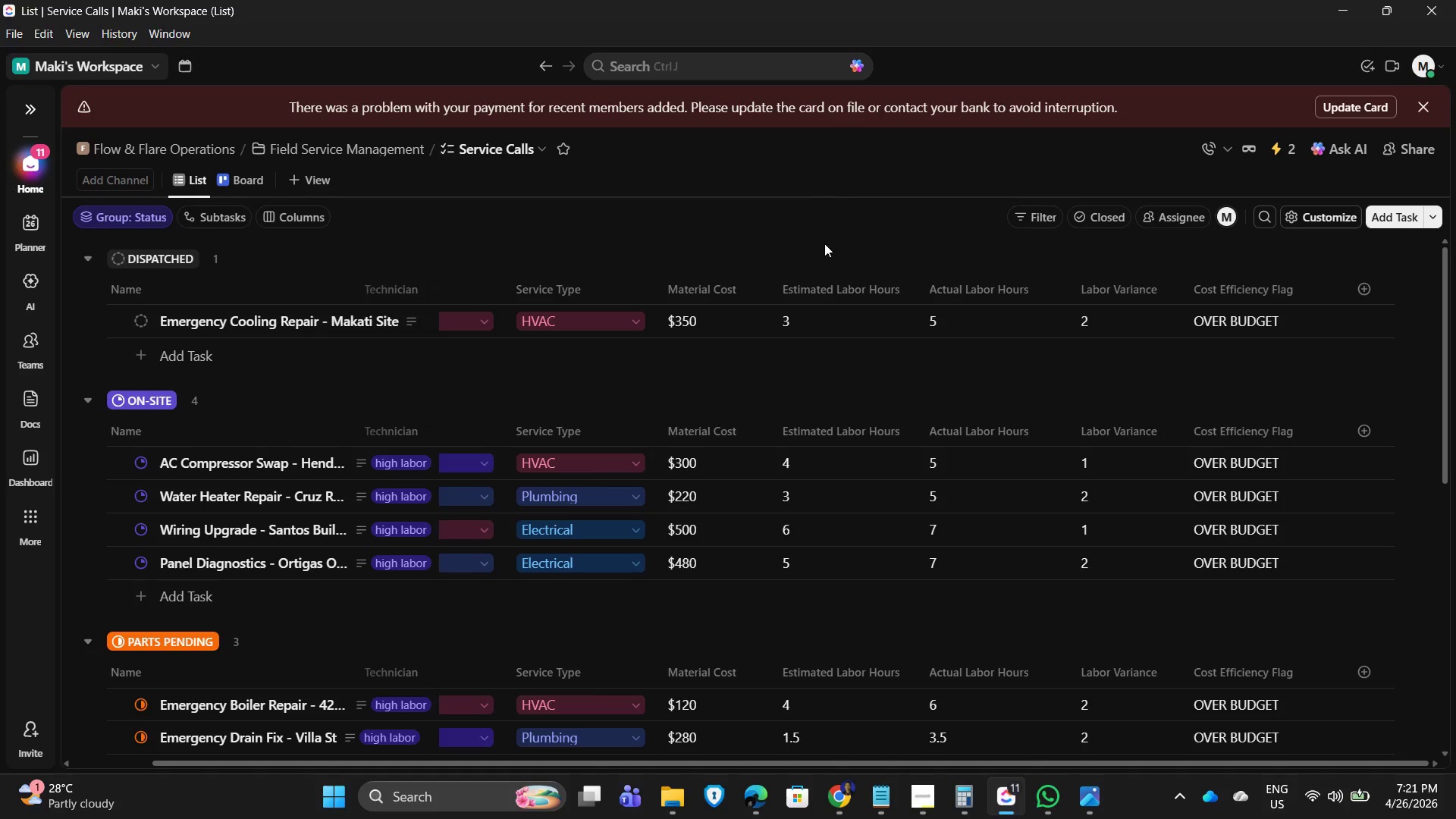 
left_click_drag(start_coordinate=[961, 766], to_coordinate=[649, 749])
 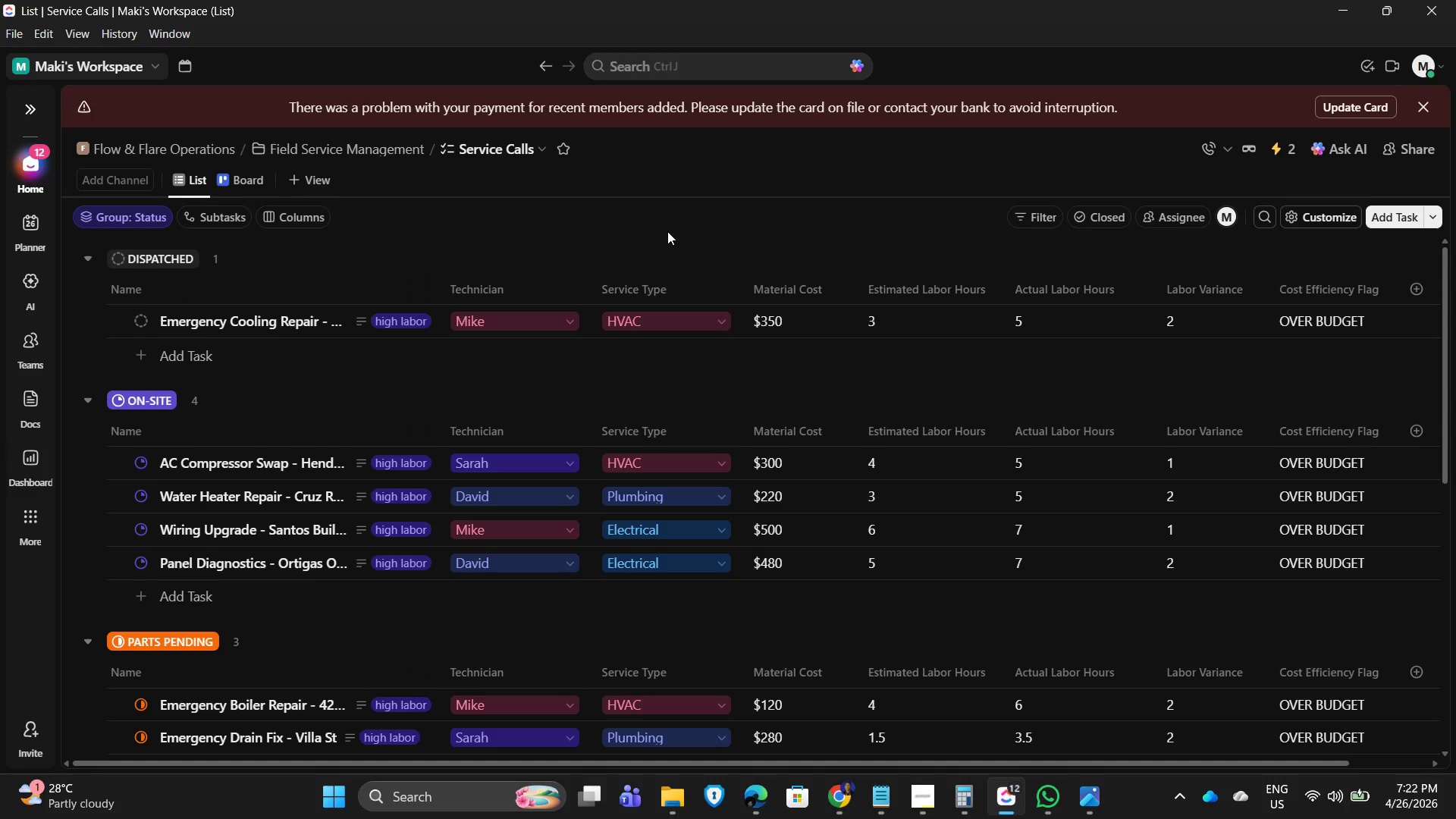 
wait(27.84)
 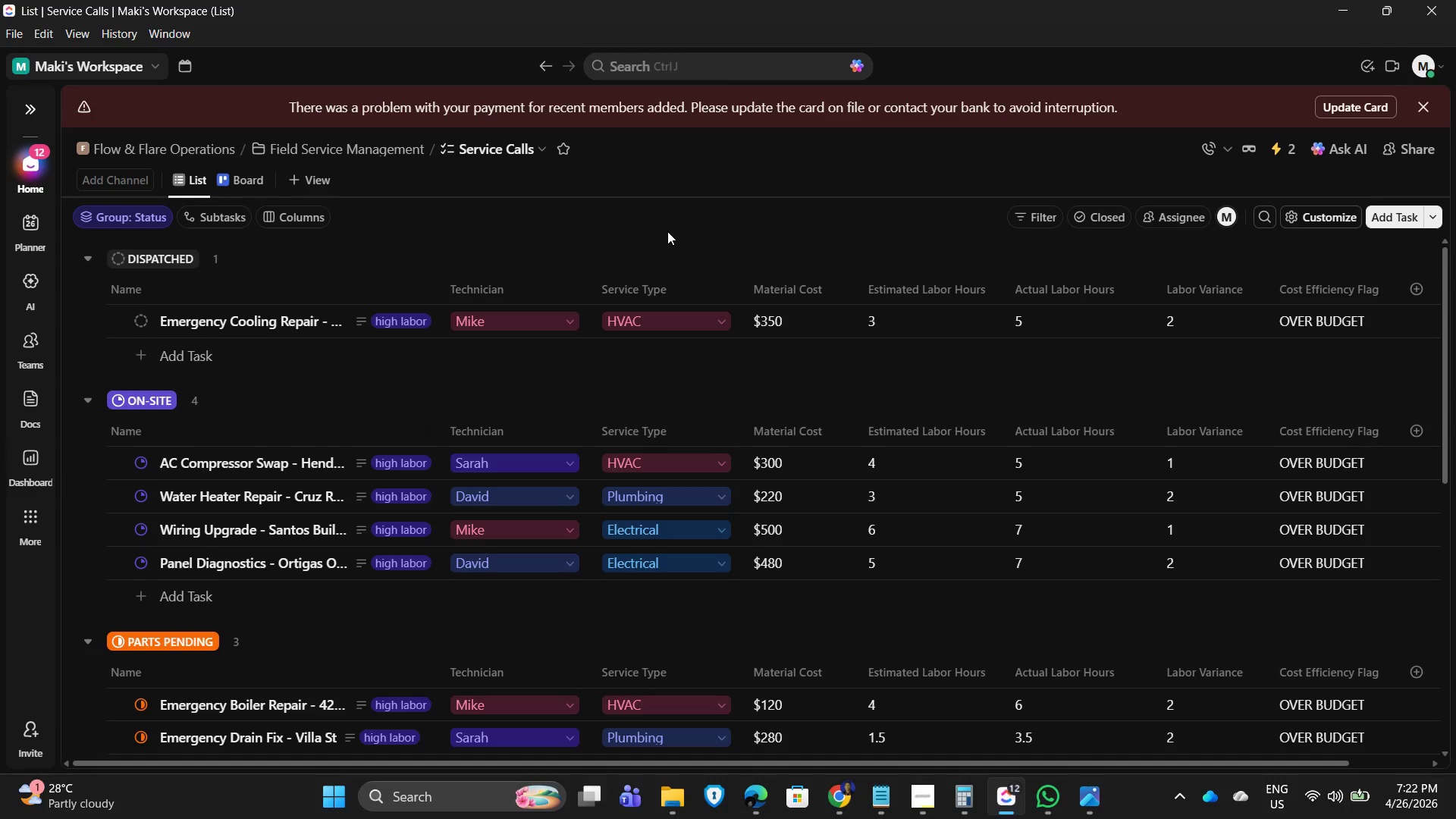 
scroll: coordinate [667, 231], scroll_direction: up, amount: 1.0
 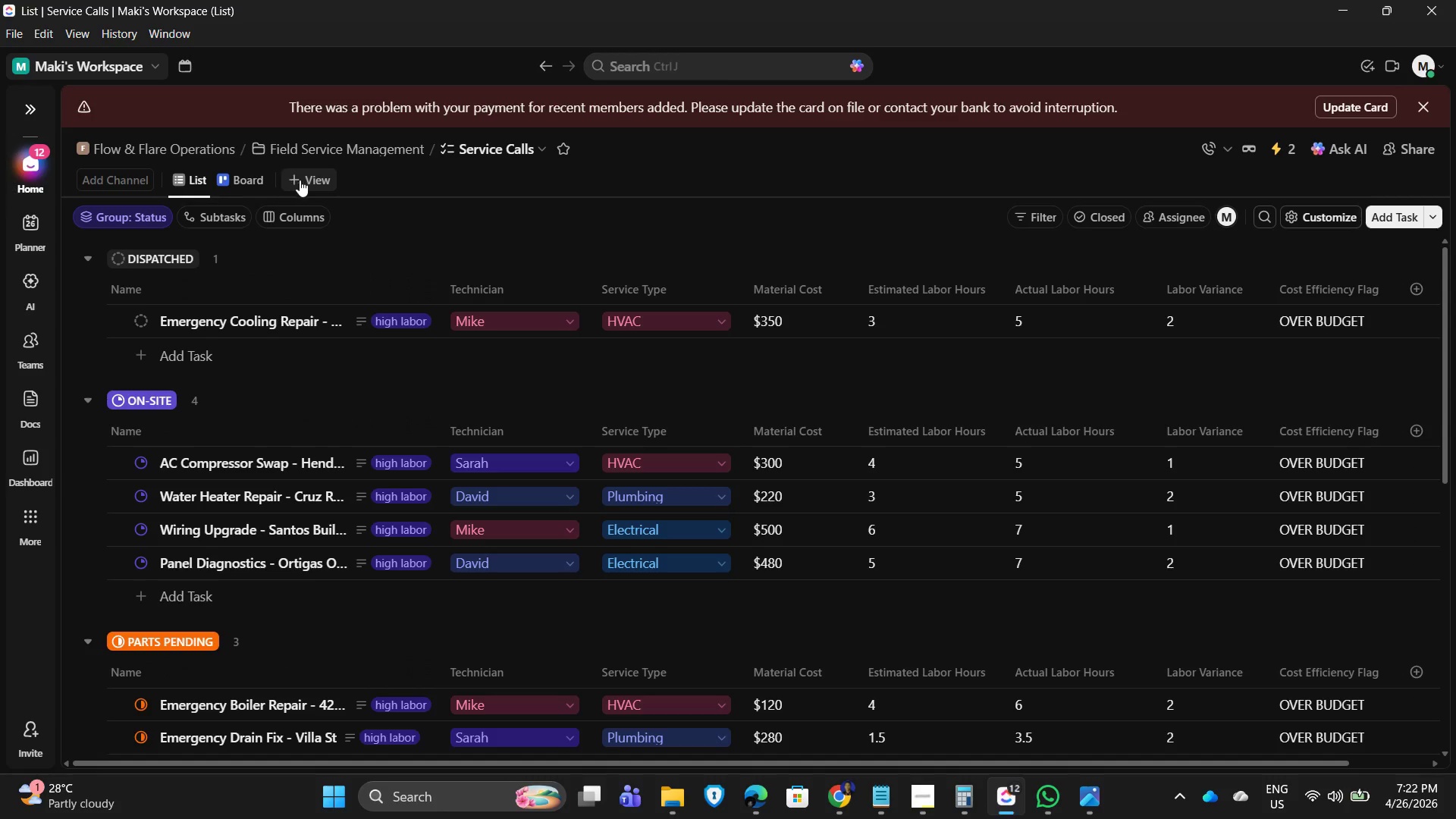 
left_click([300, 180])
 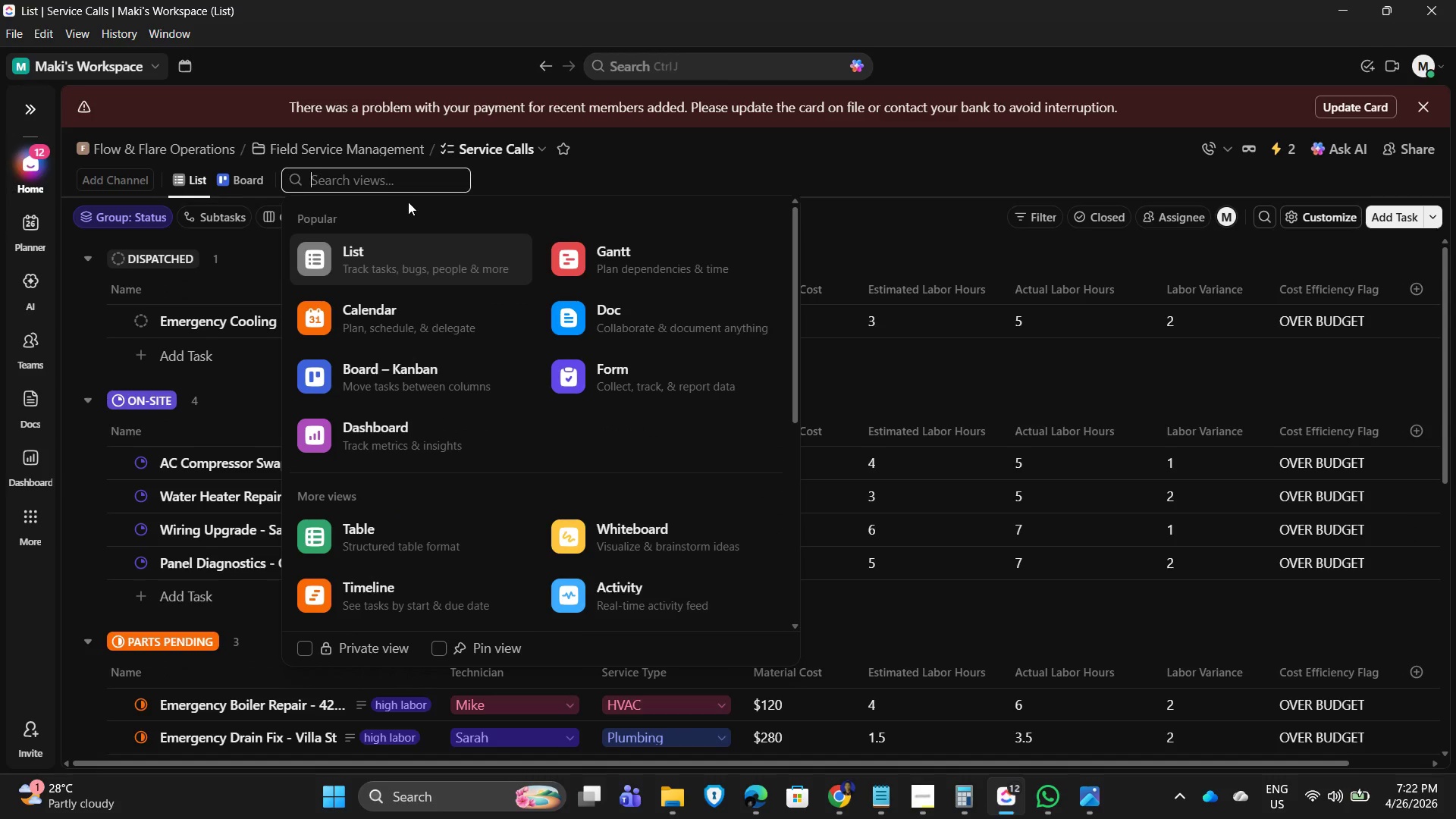 
type(dash)
 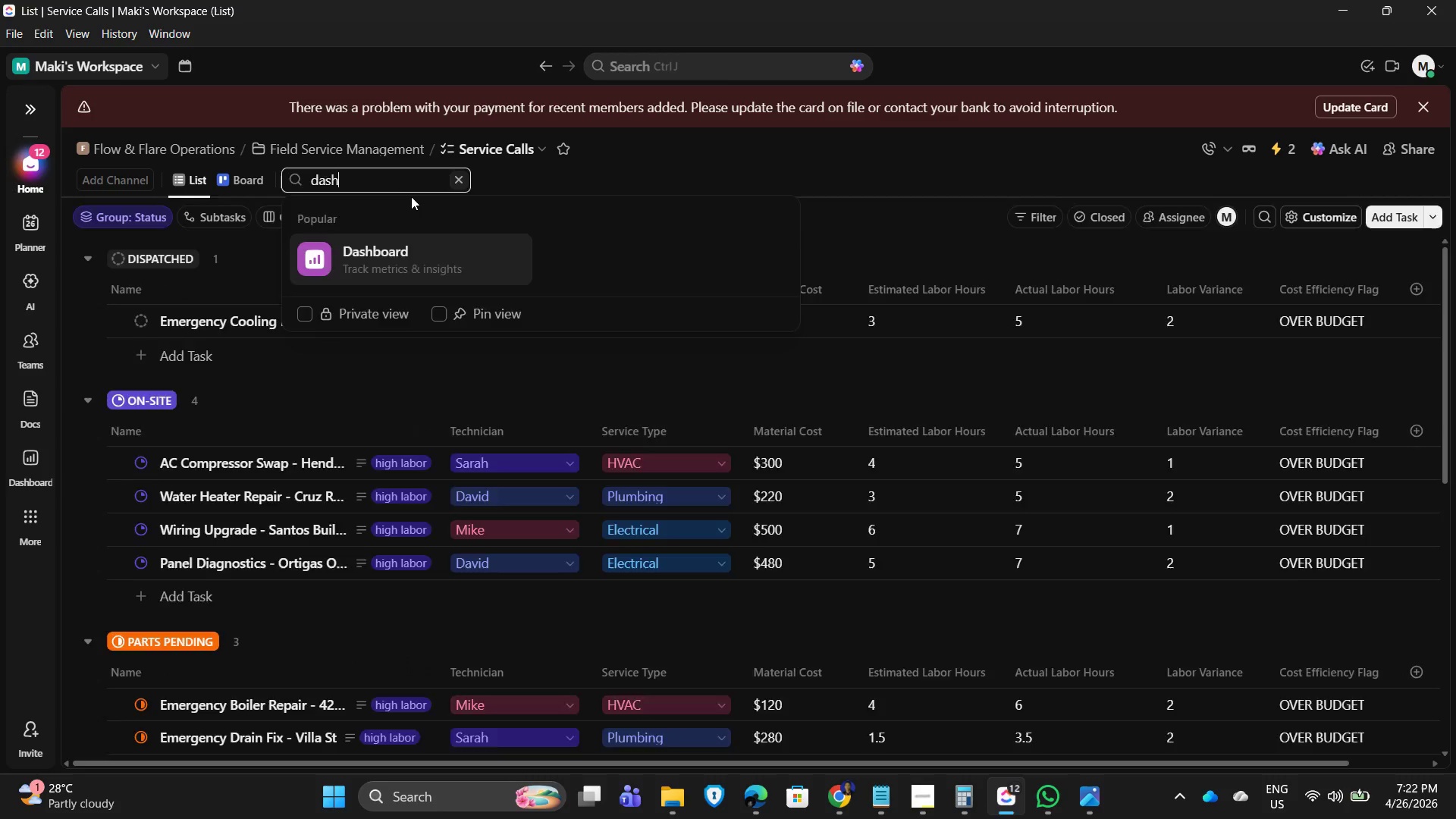 
key(Enter)
 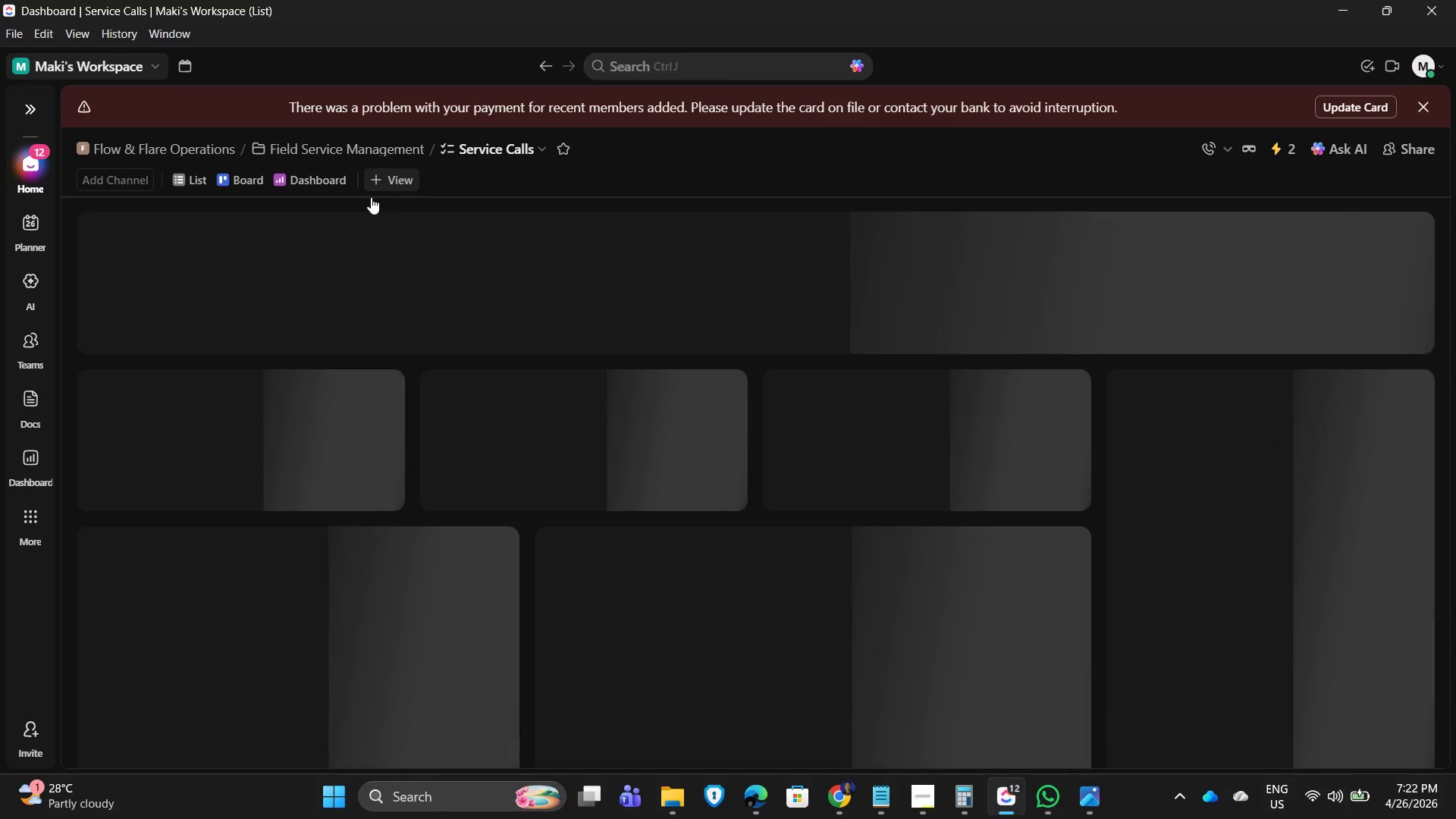 
left_click([306, 182])
 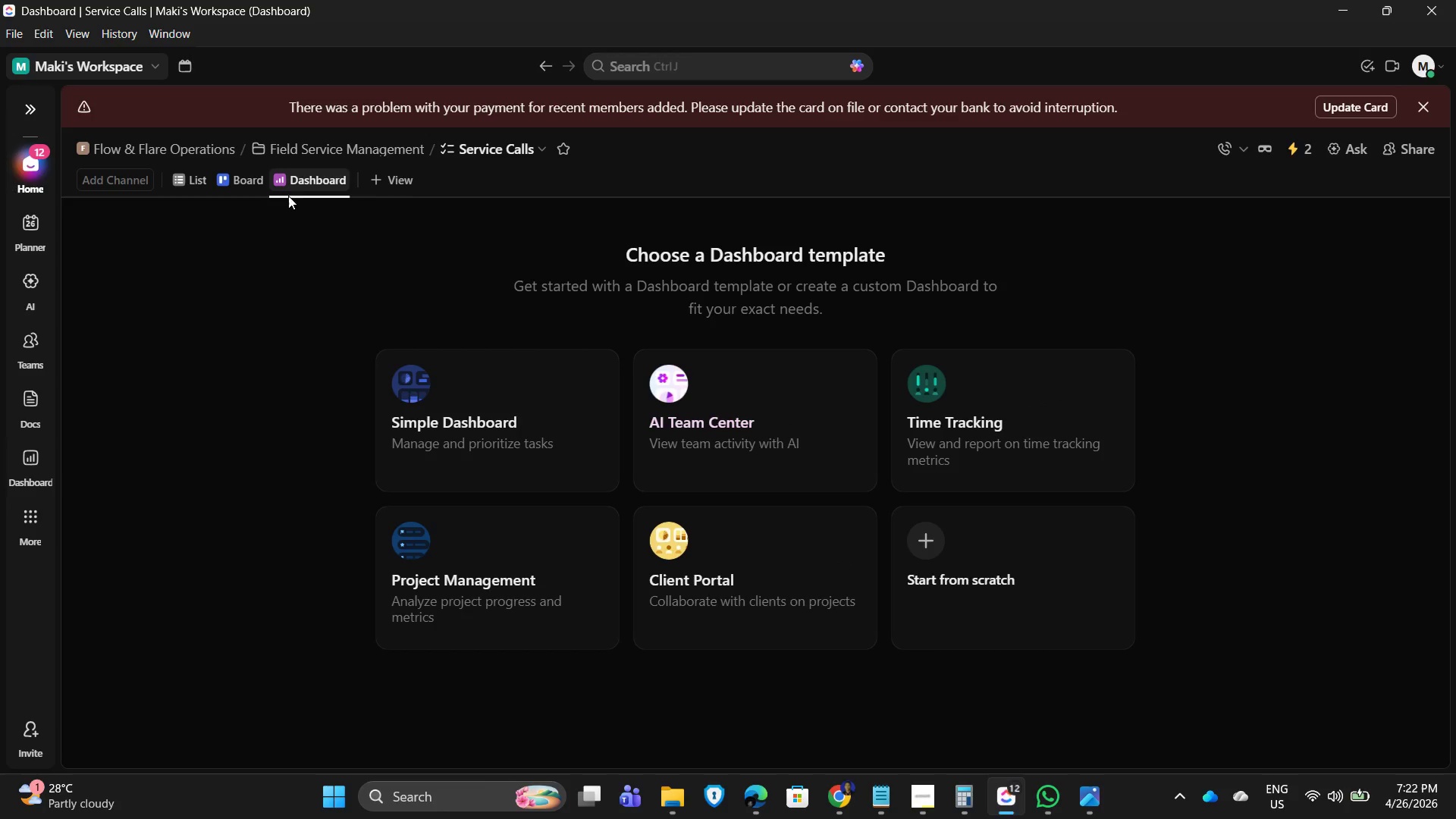 
left_click([302, 183])
 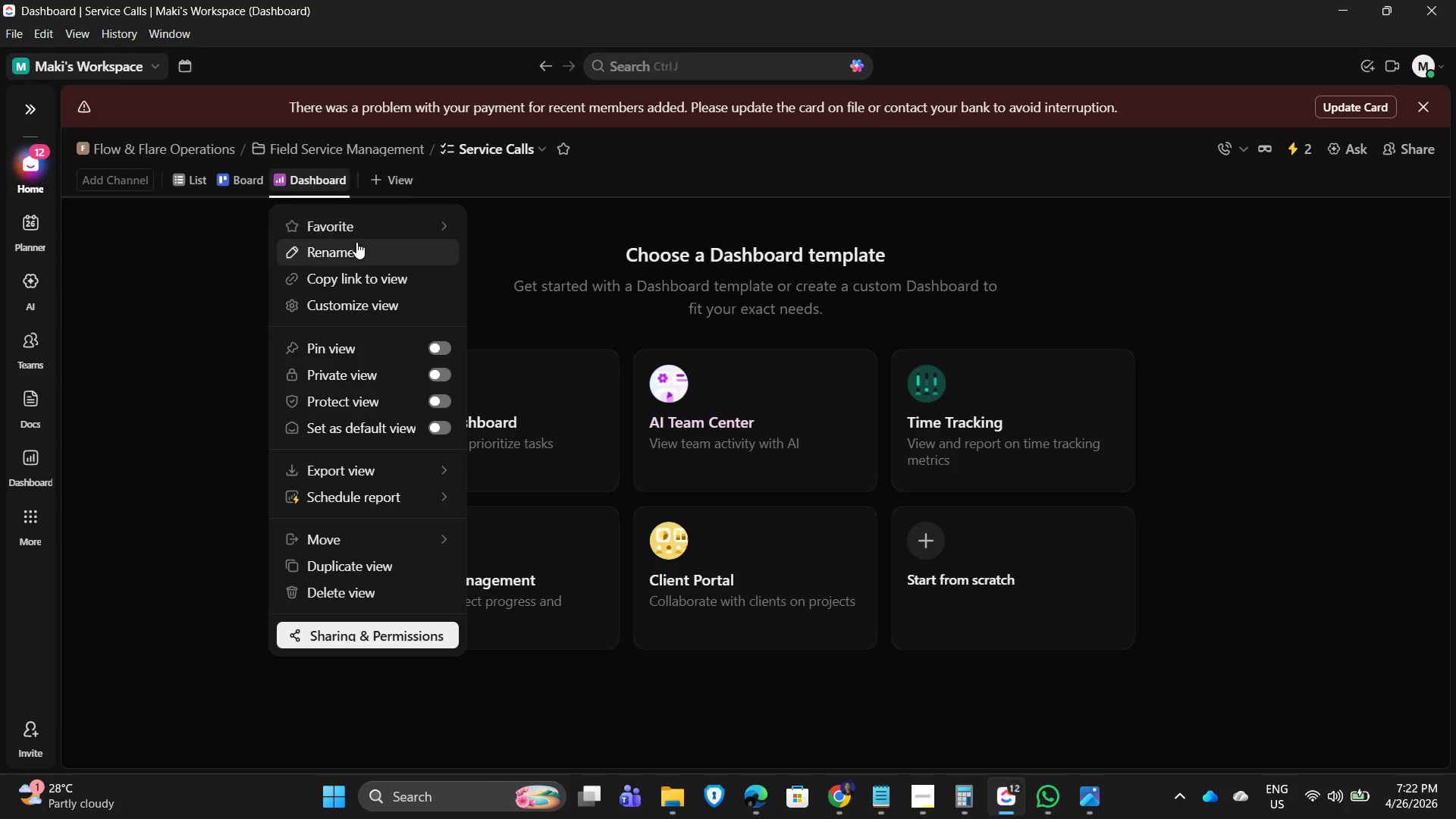 
left_click([347, 243])
 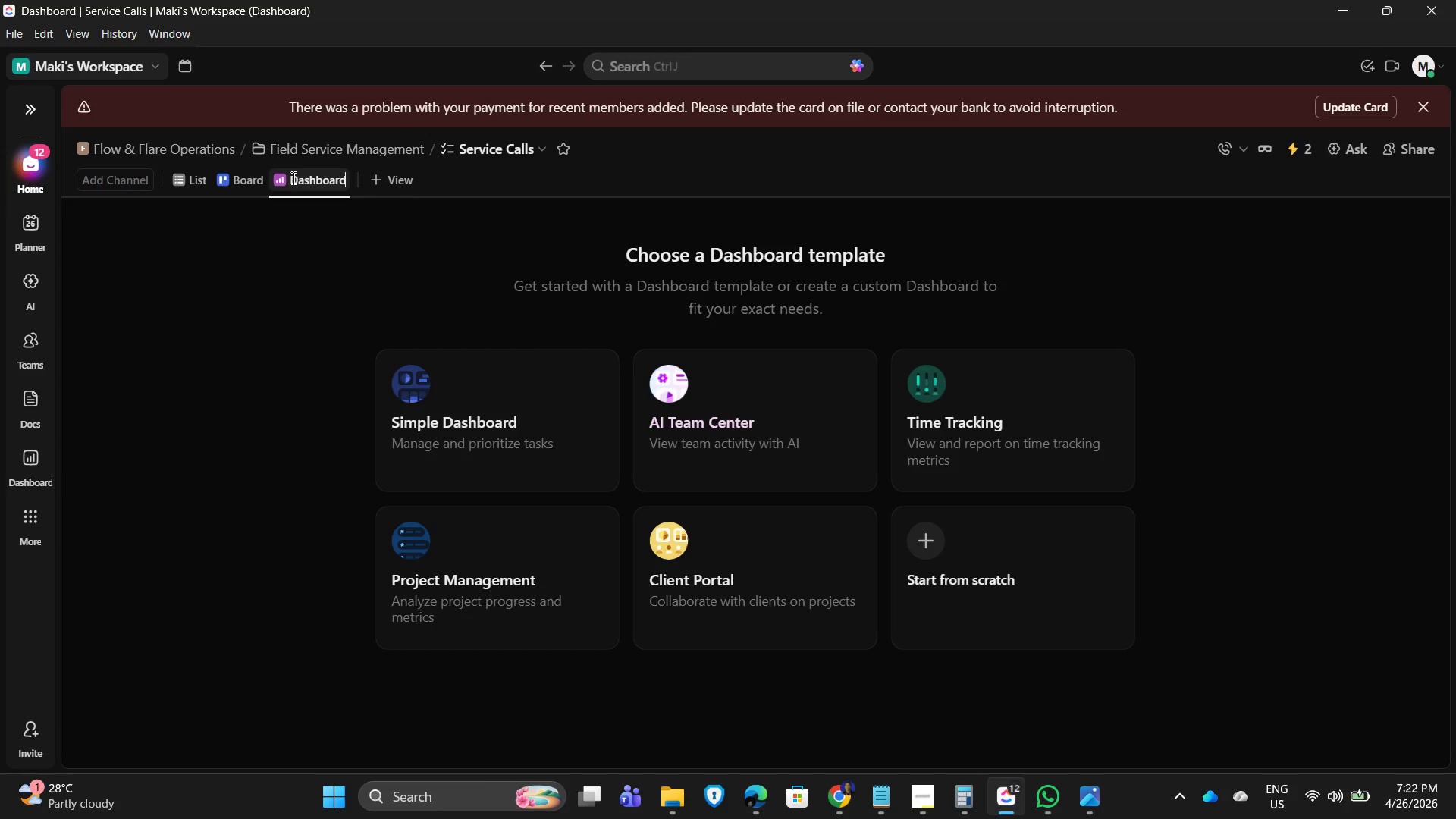 
left_click([292, 177])
 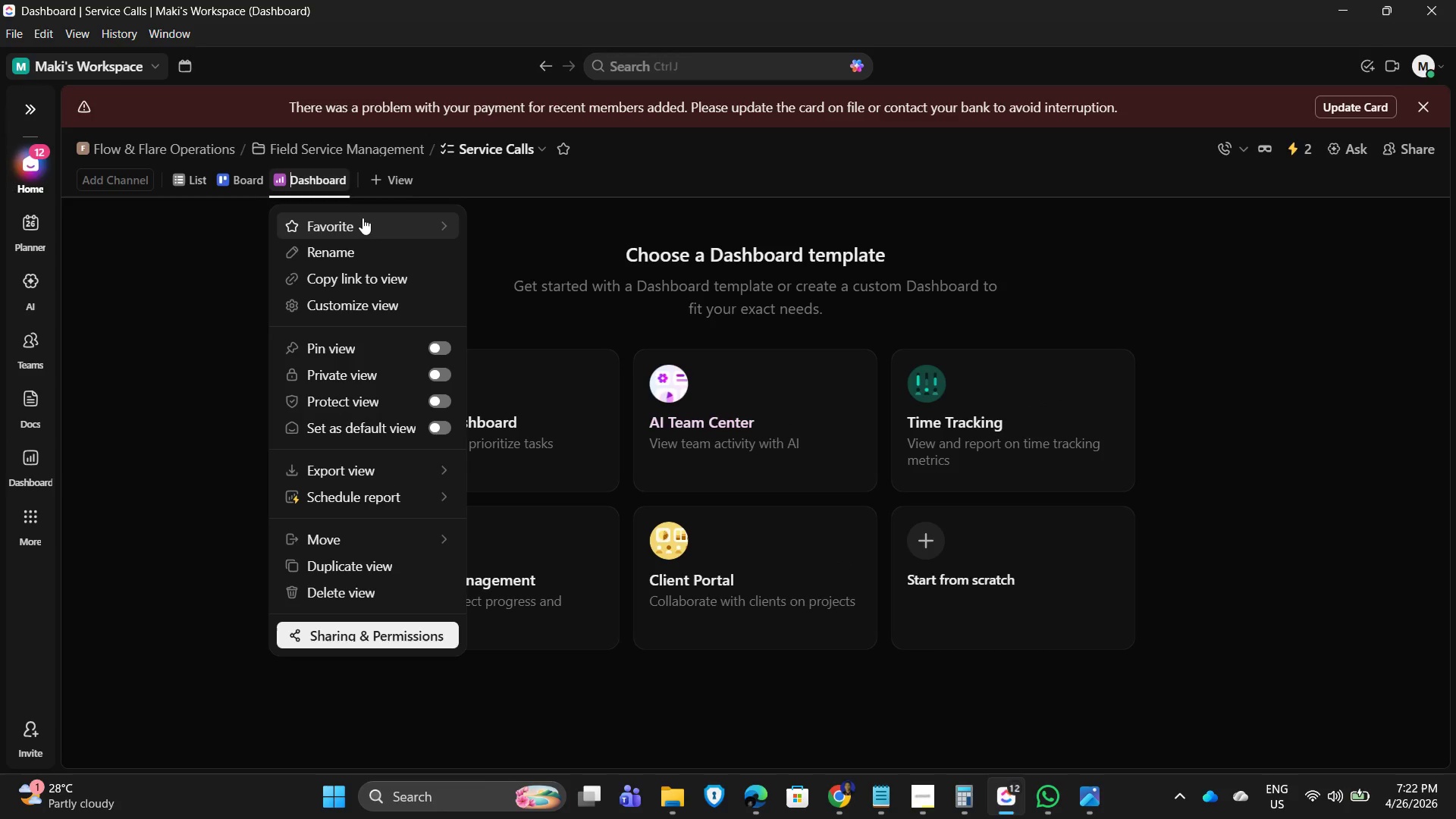 
type(Operations Efficiency )
 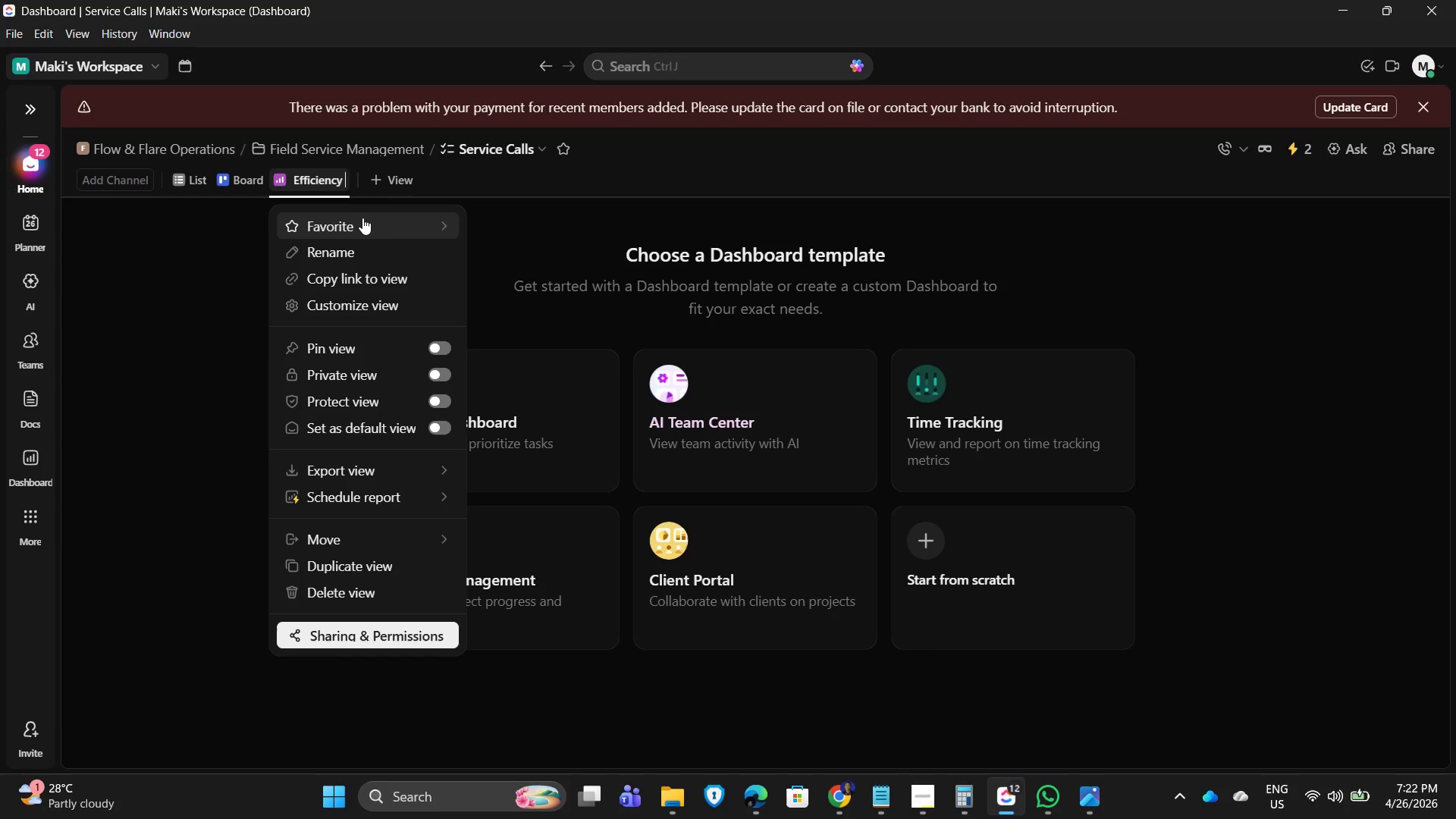 
hold_key(key=ArrowRight, duration=1.02)
 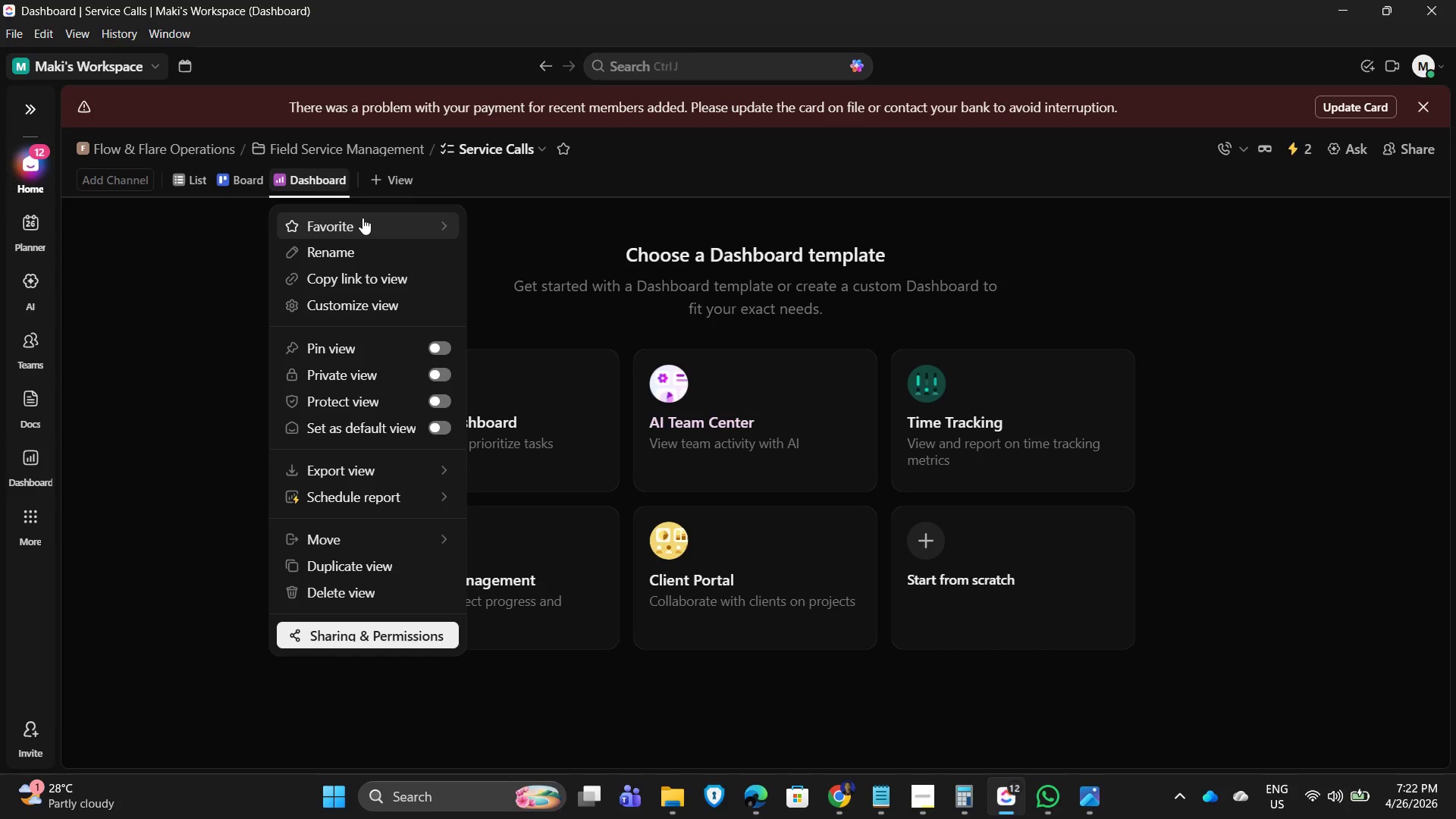 
type( - Flow & Flare)
 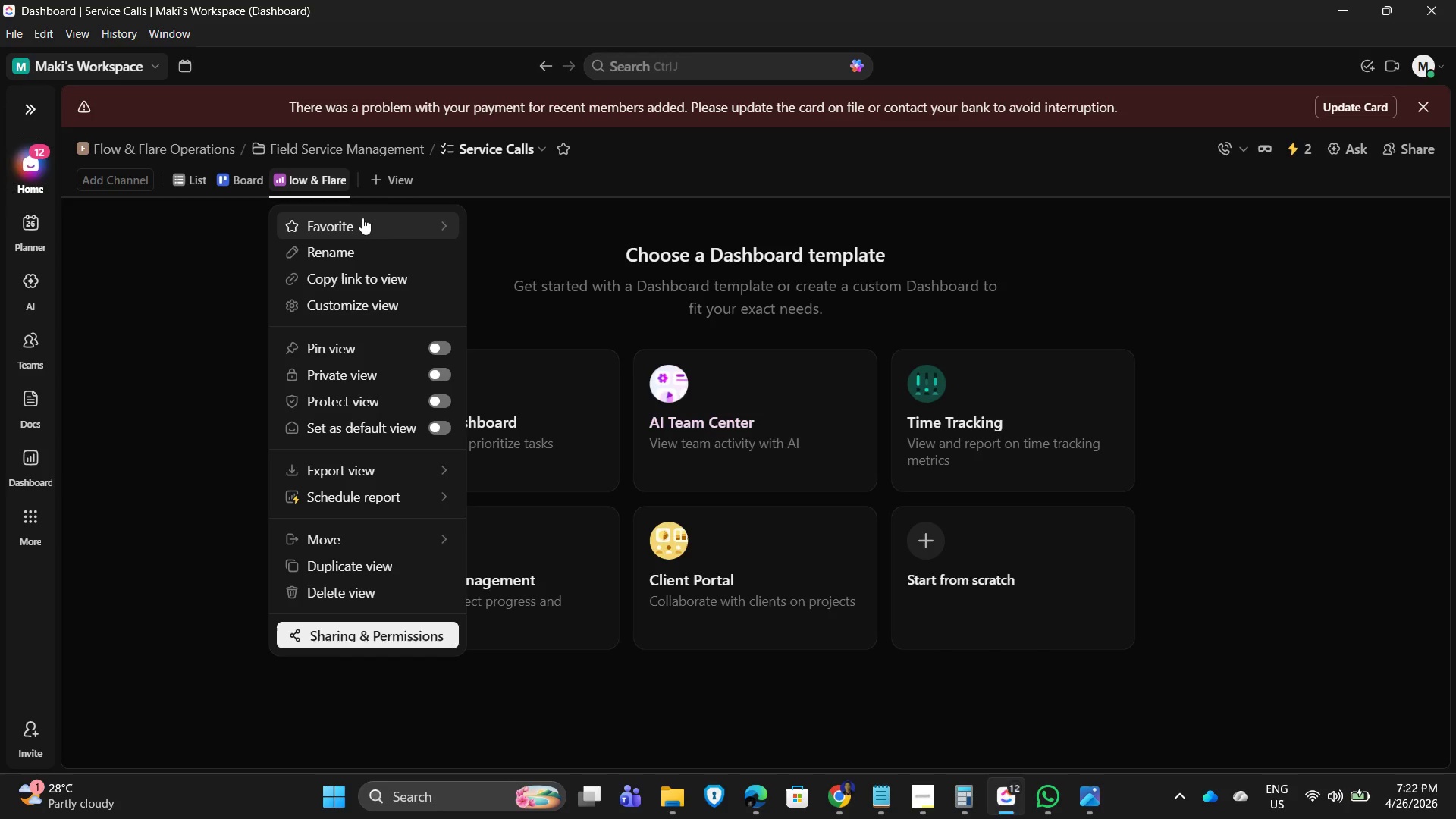 
key(Enter)
 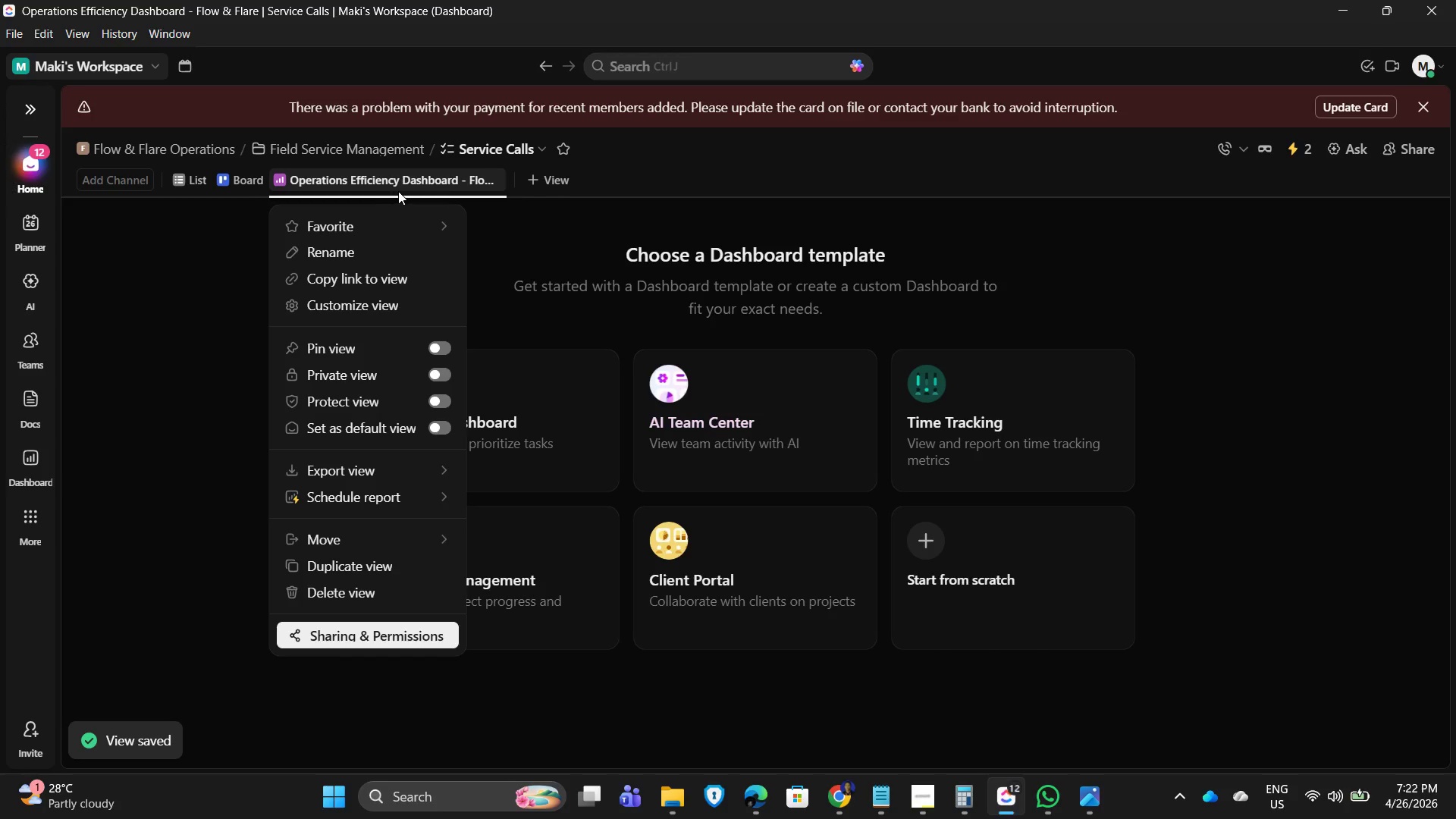 
left_click([339, 247])
 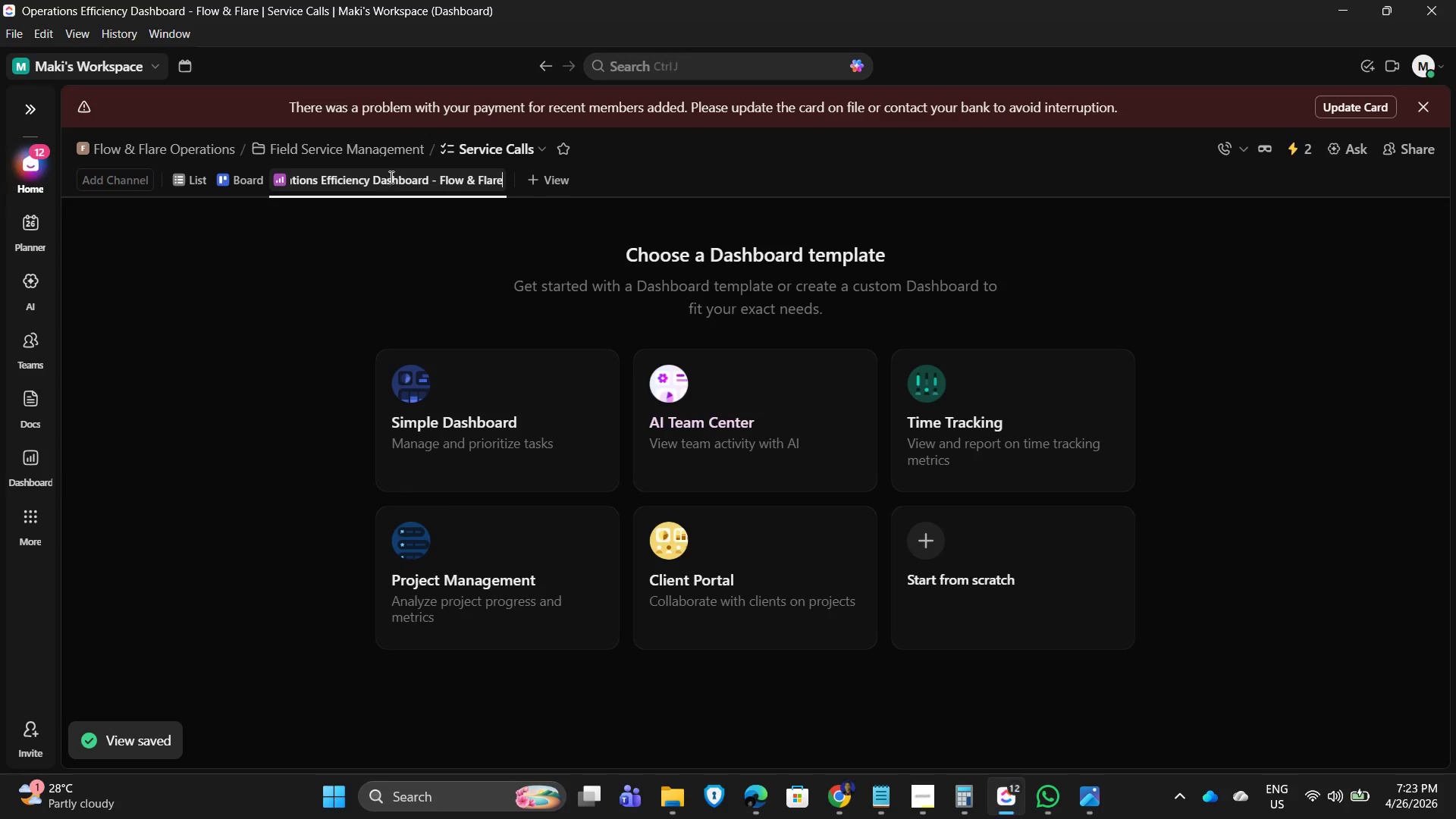 
left_click([390, 177])
 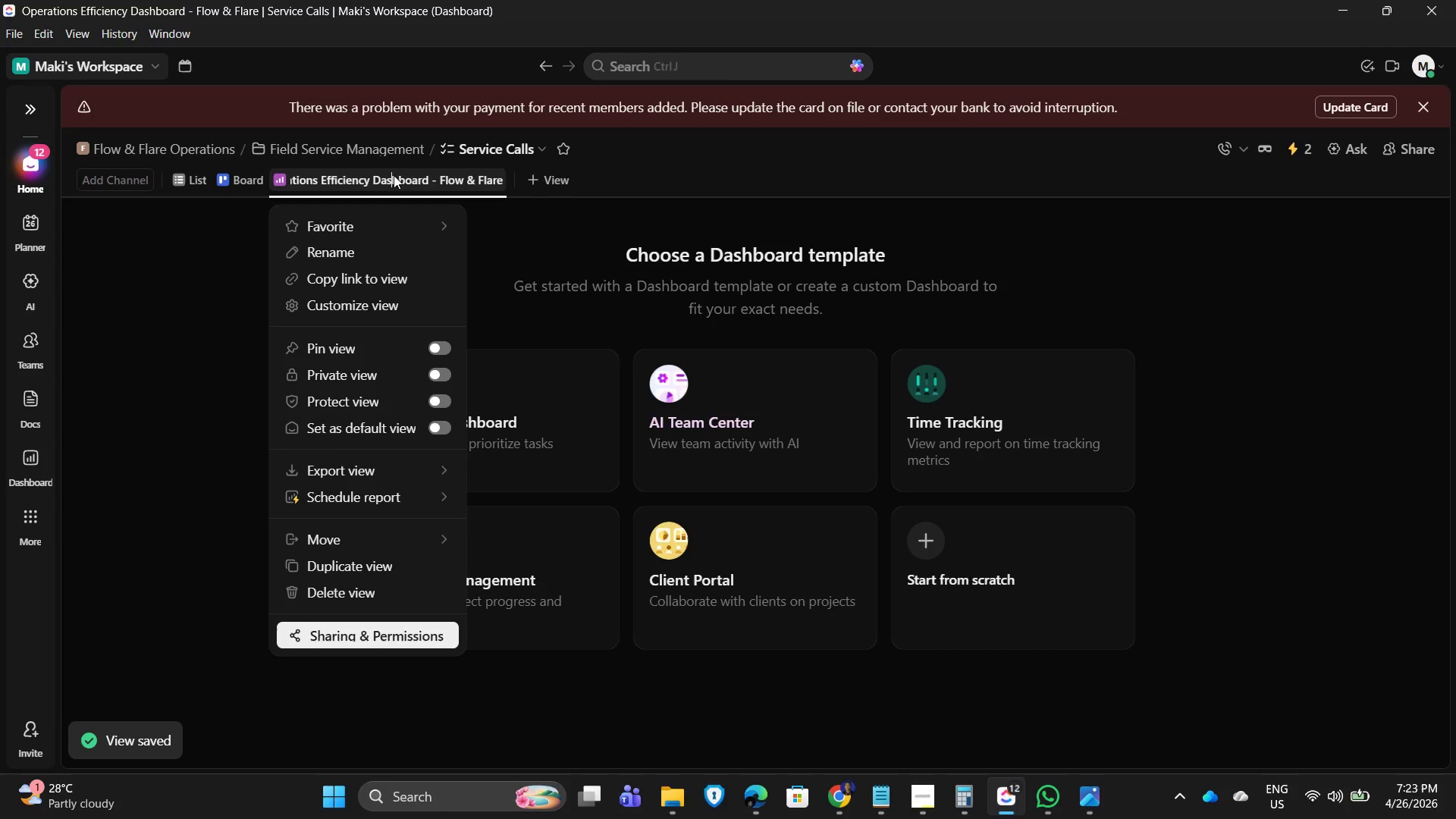 
key(Control+A)
 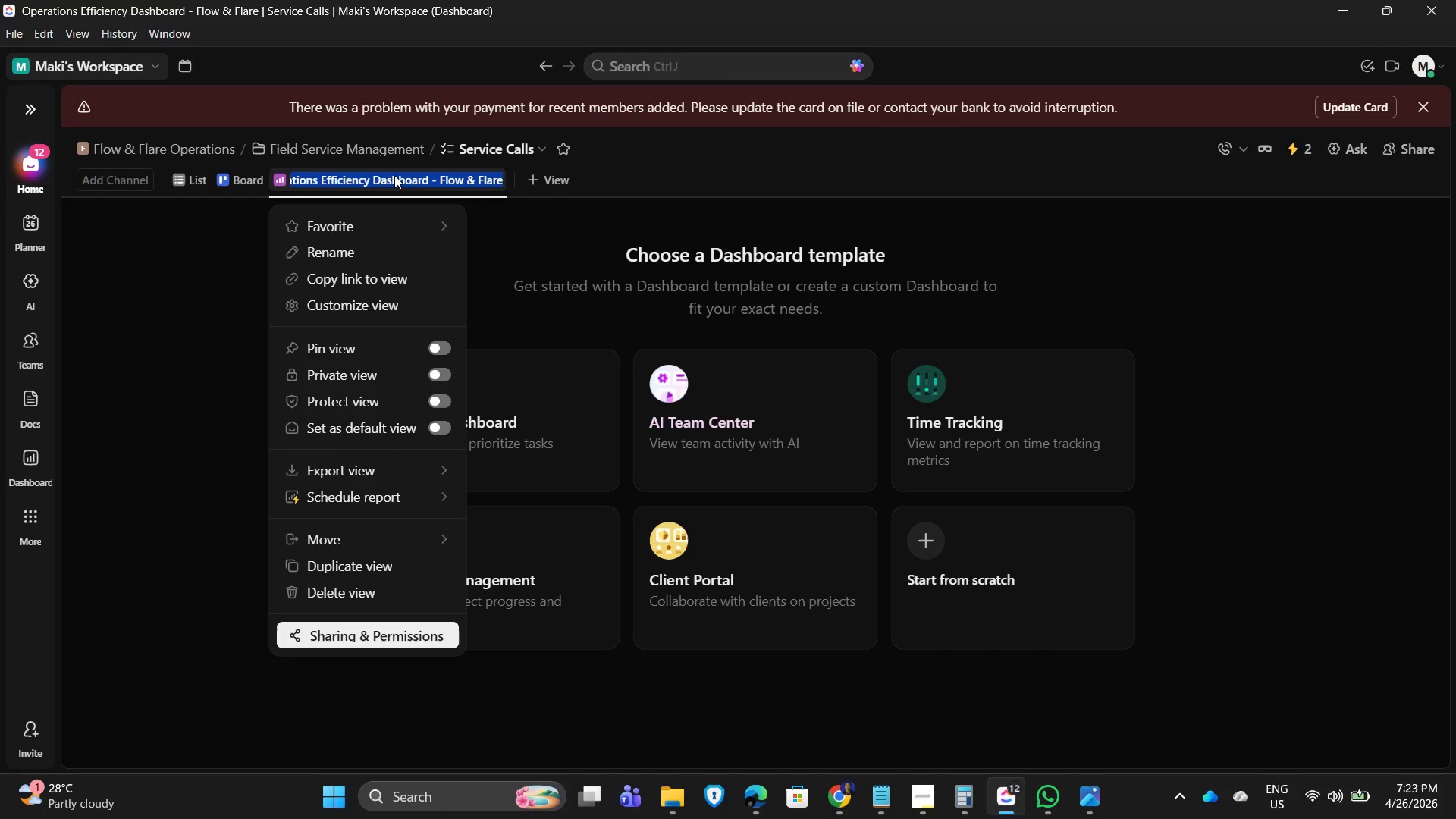 
key(Control+C)
 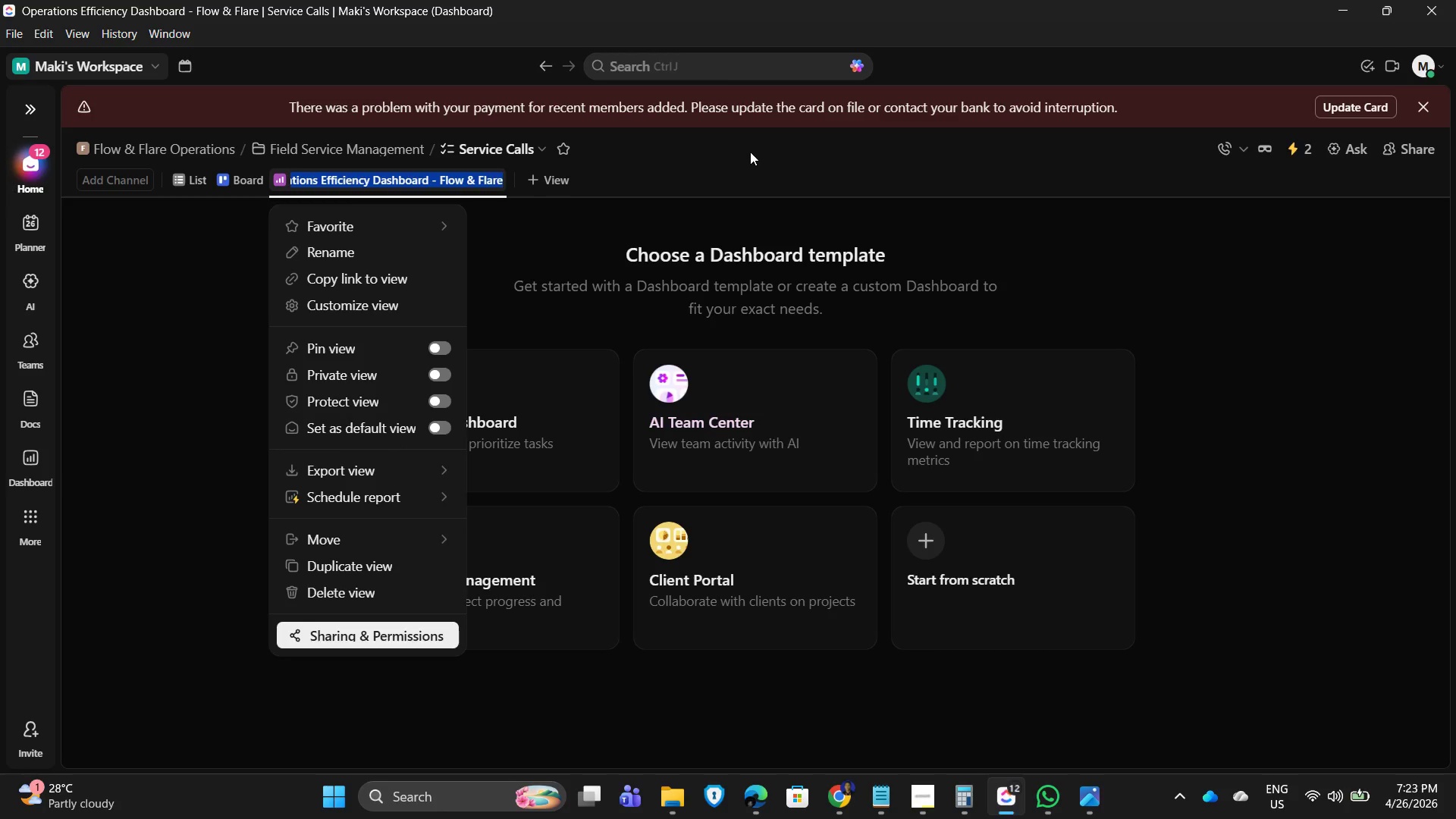 
left_click([750, 152])
 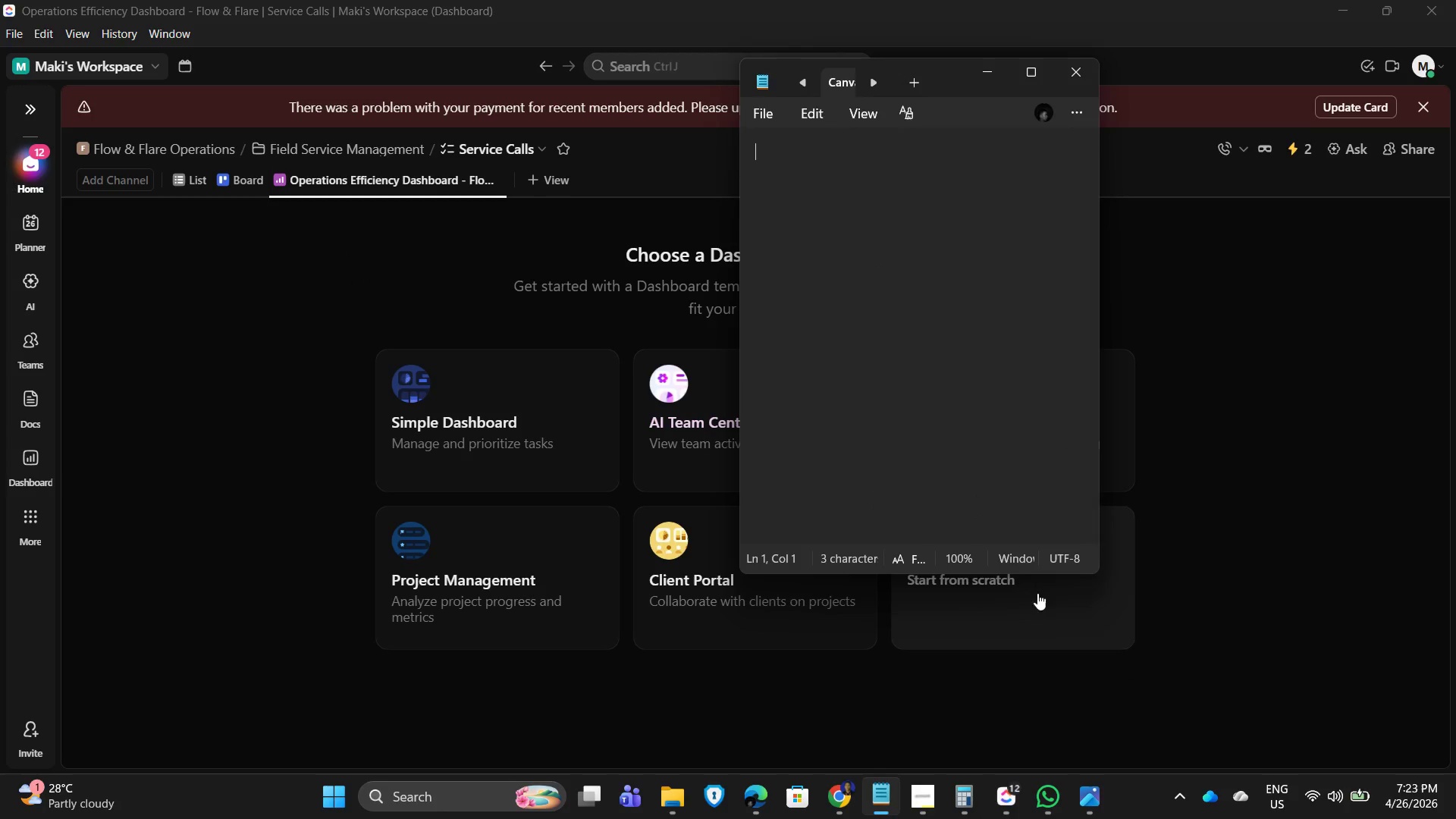 
key(Control+V)
 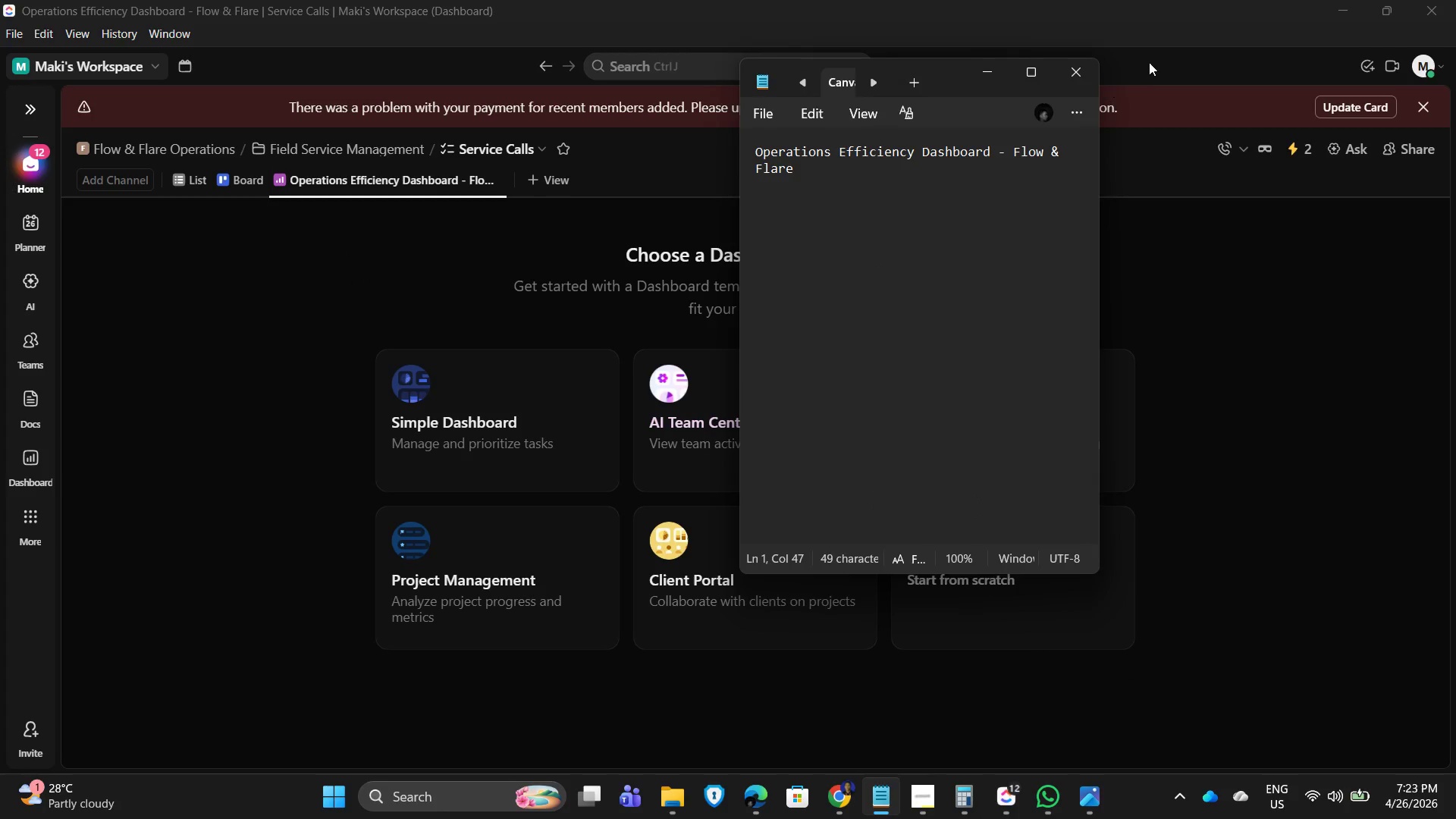 
left_click([1162, 49])
 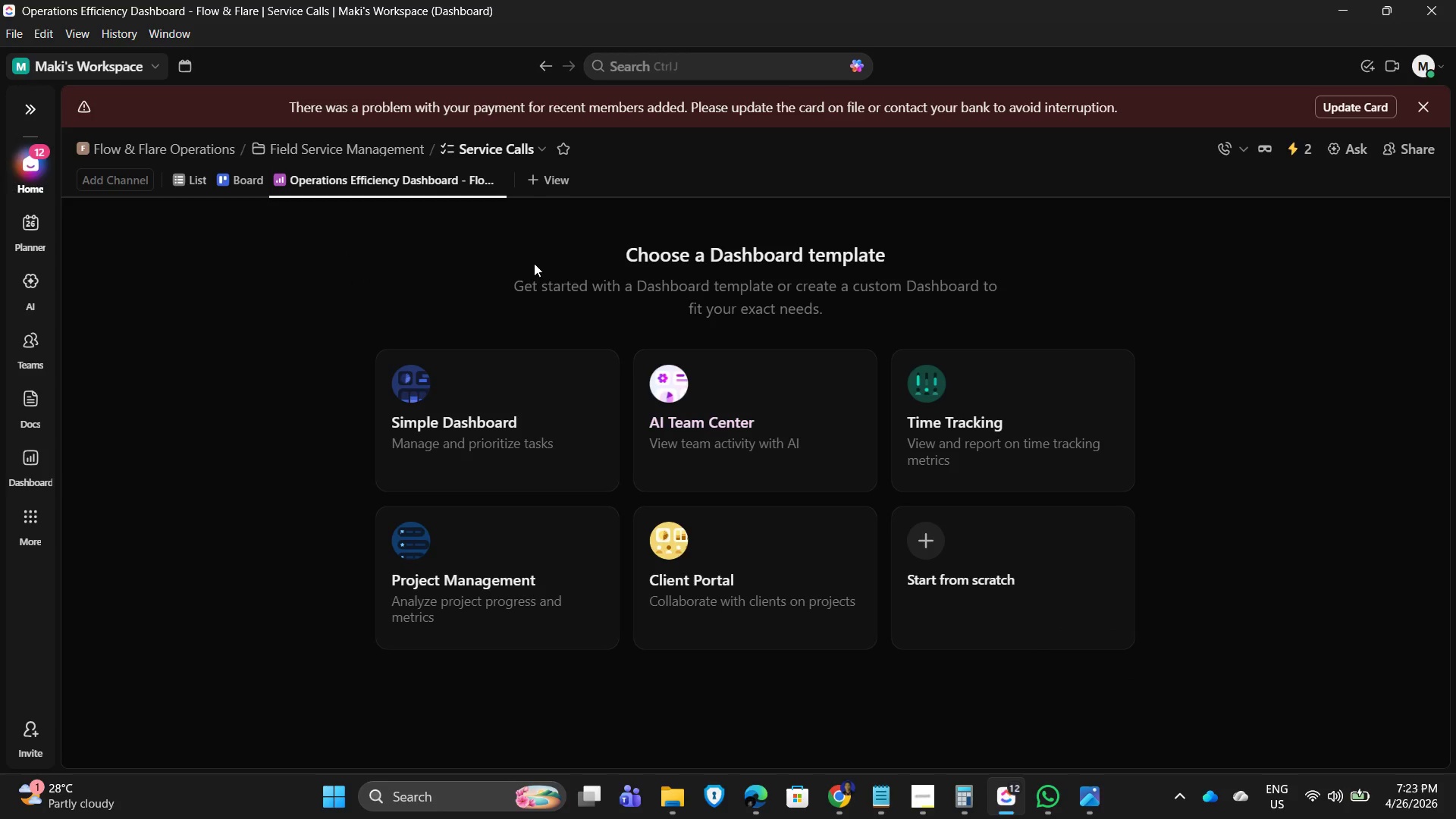 
left_click([992, 576])
 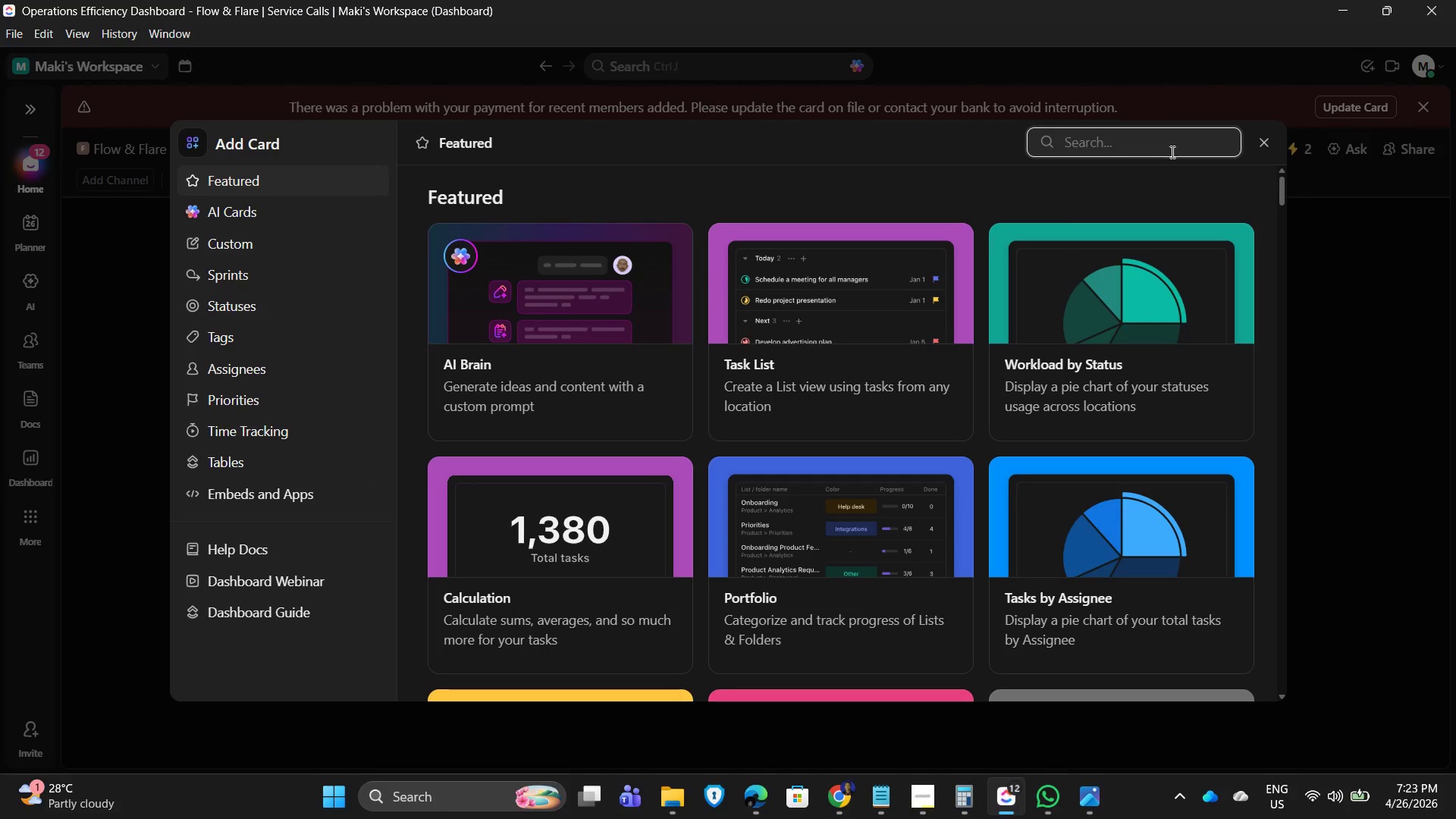 
left_click([1113, 140])
 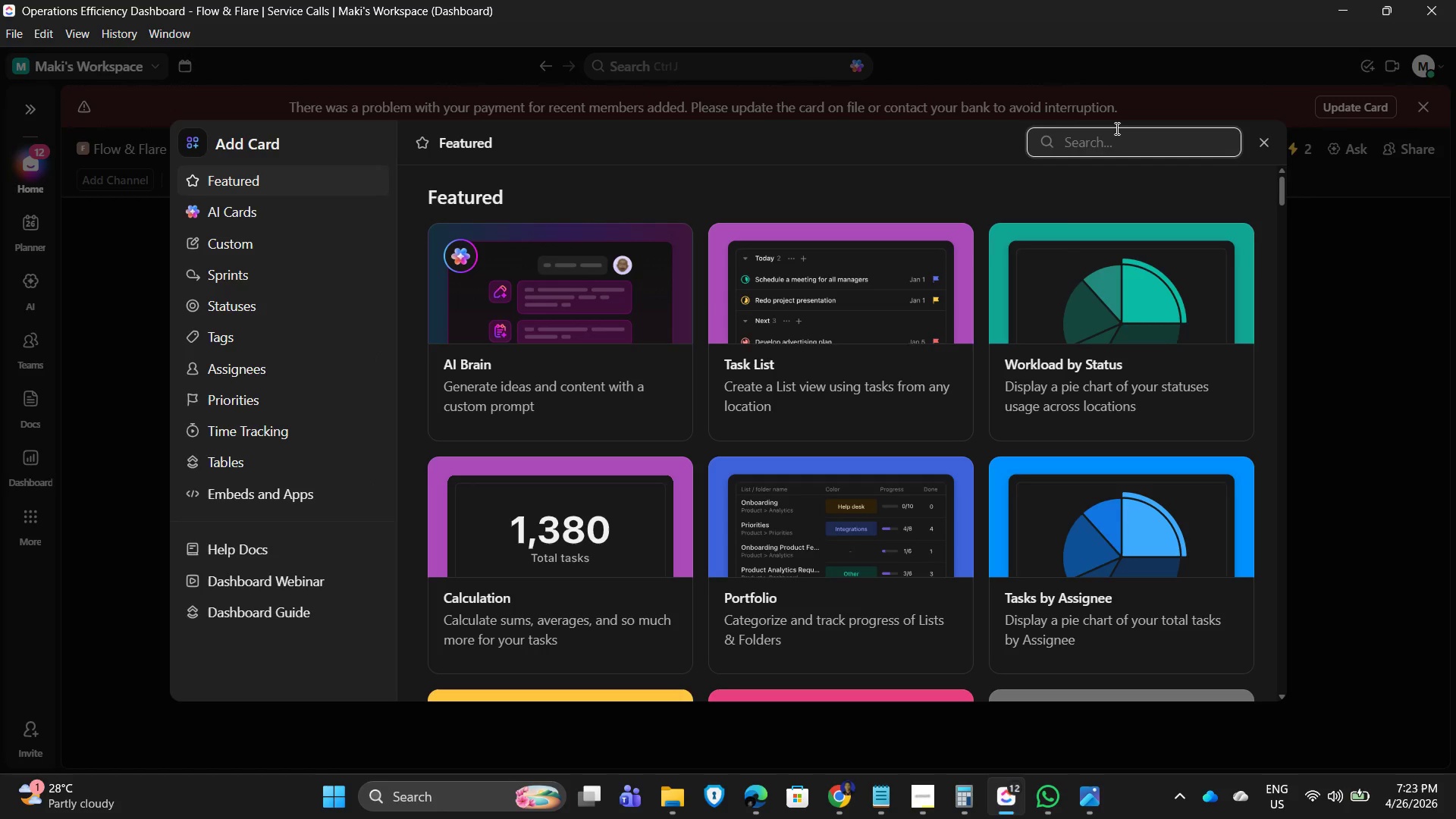 
type(calcu)
 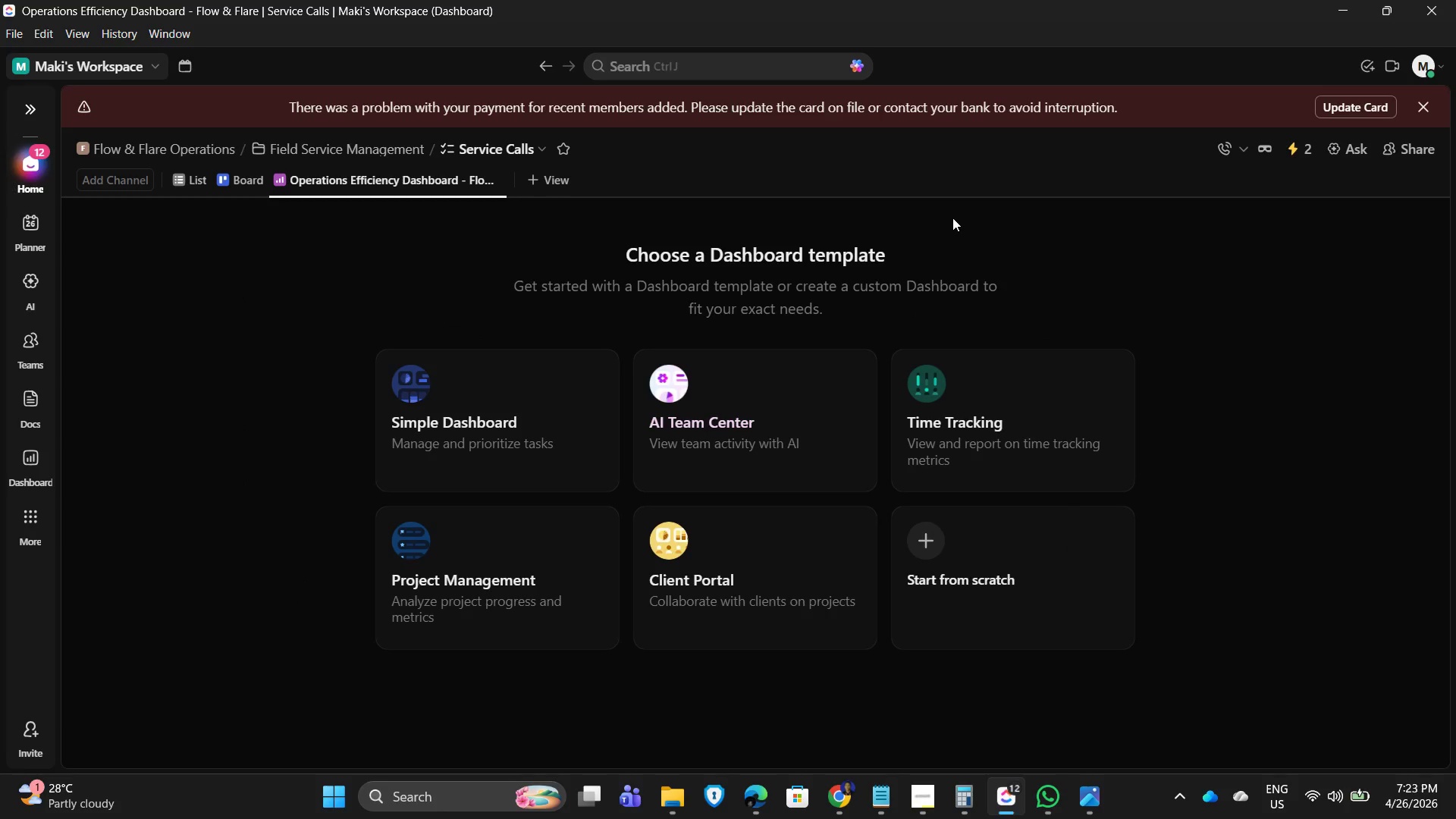 
mouse_move([935, 219])
 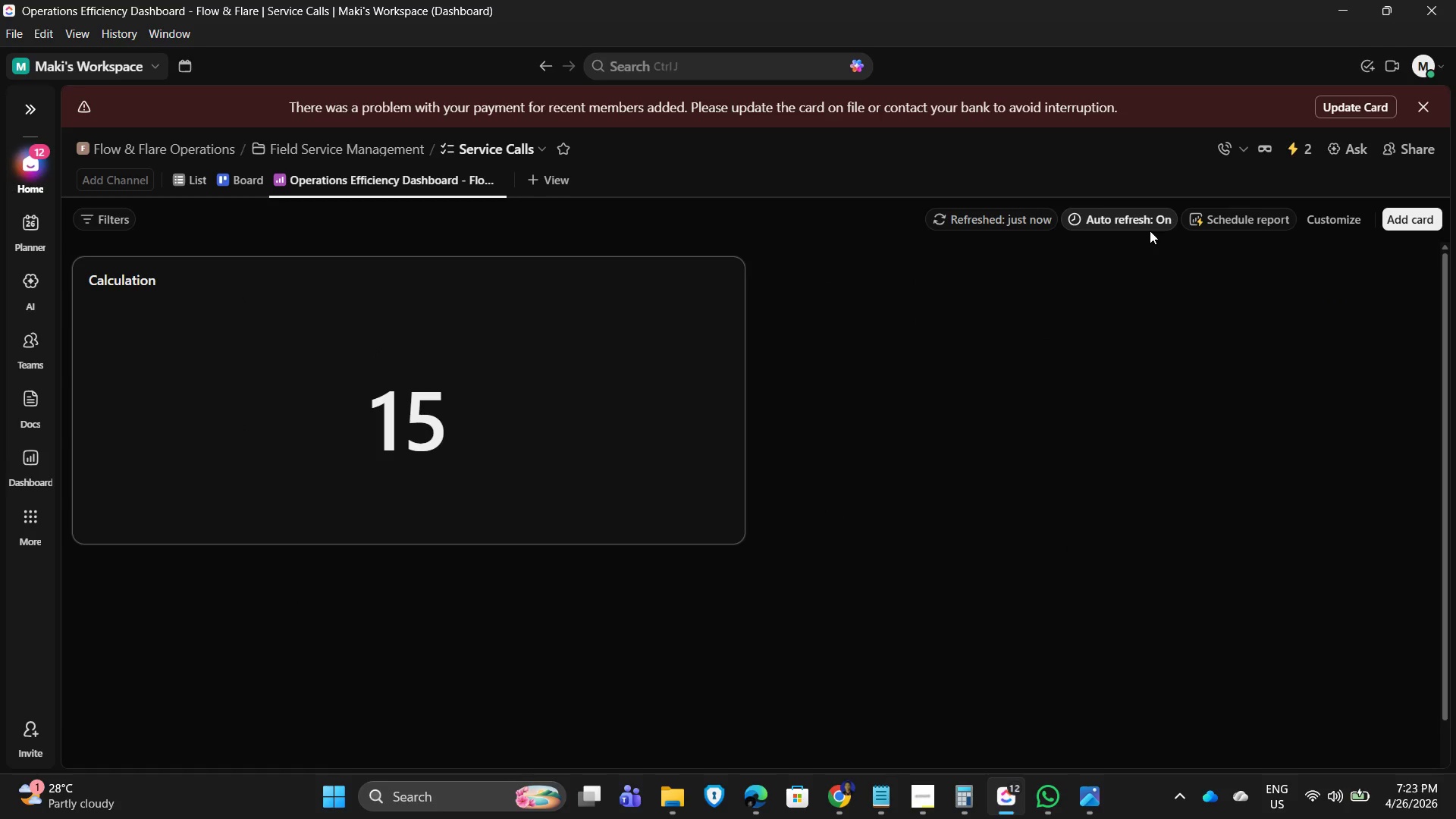 
left_click([1325, 225])
 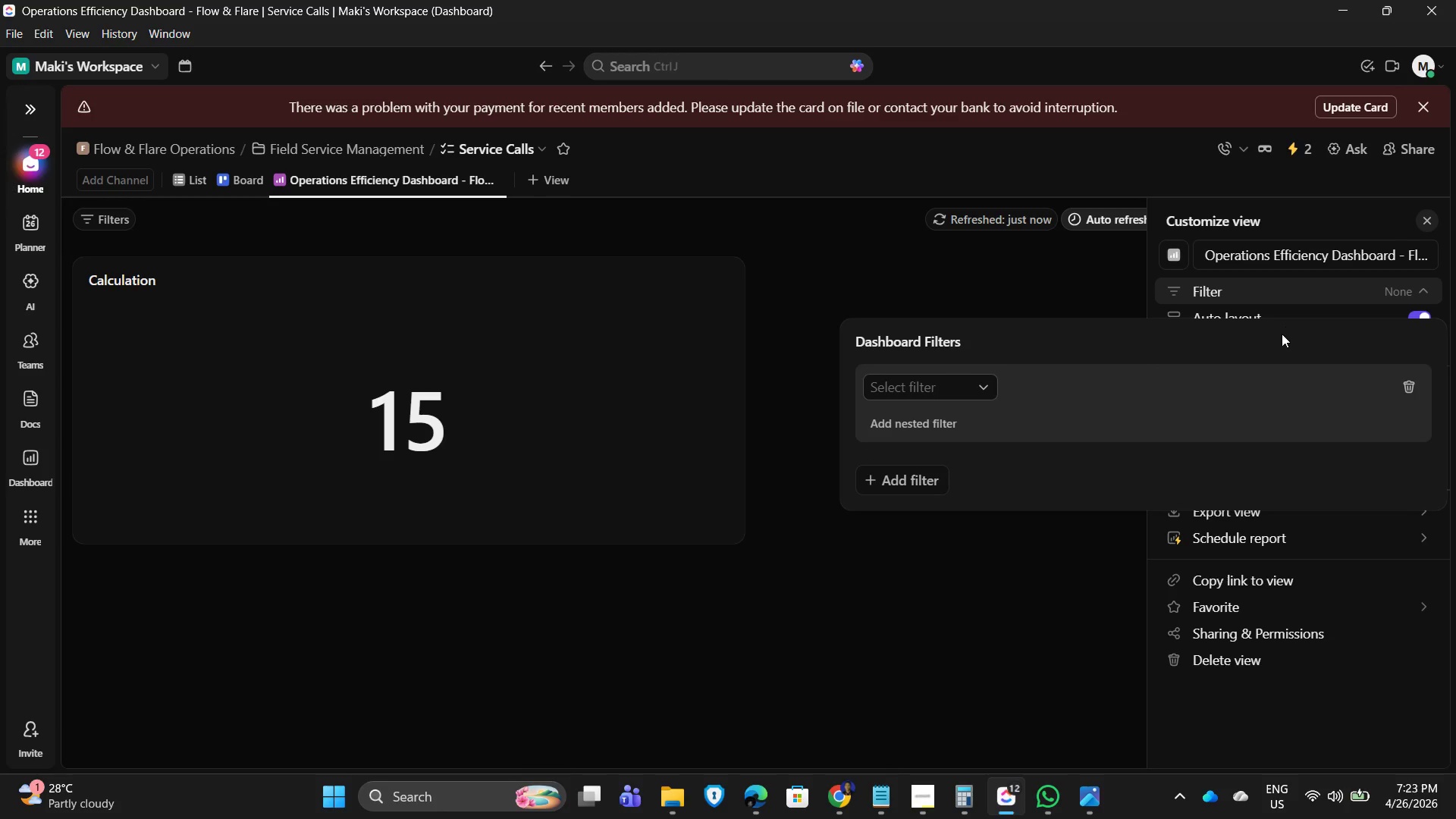 
left_click([1406, 382])
 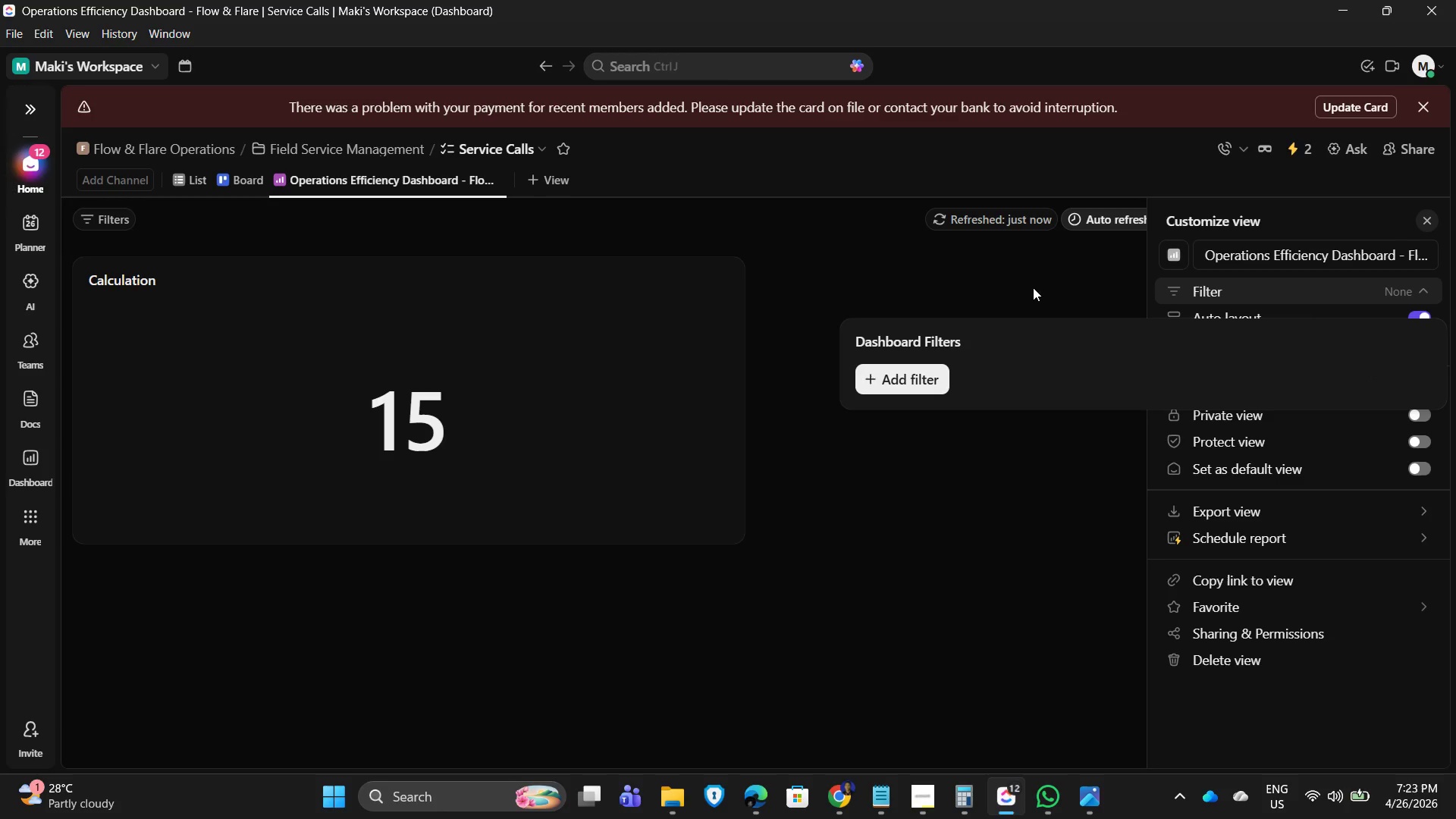 
left_click([930, 278])
 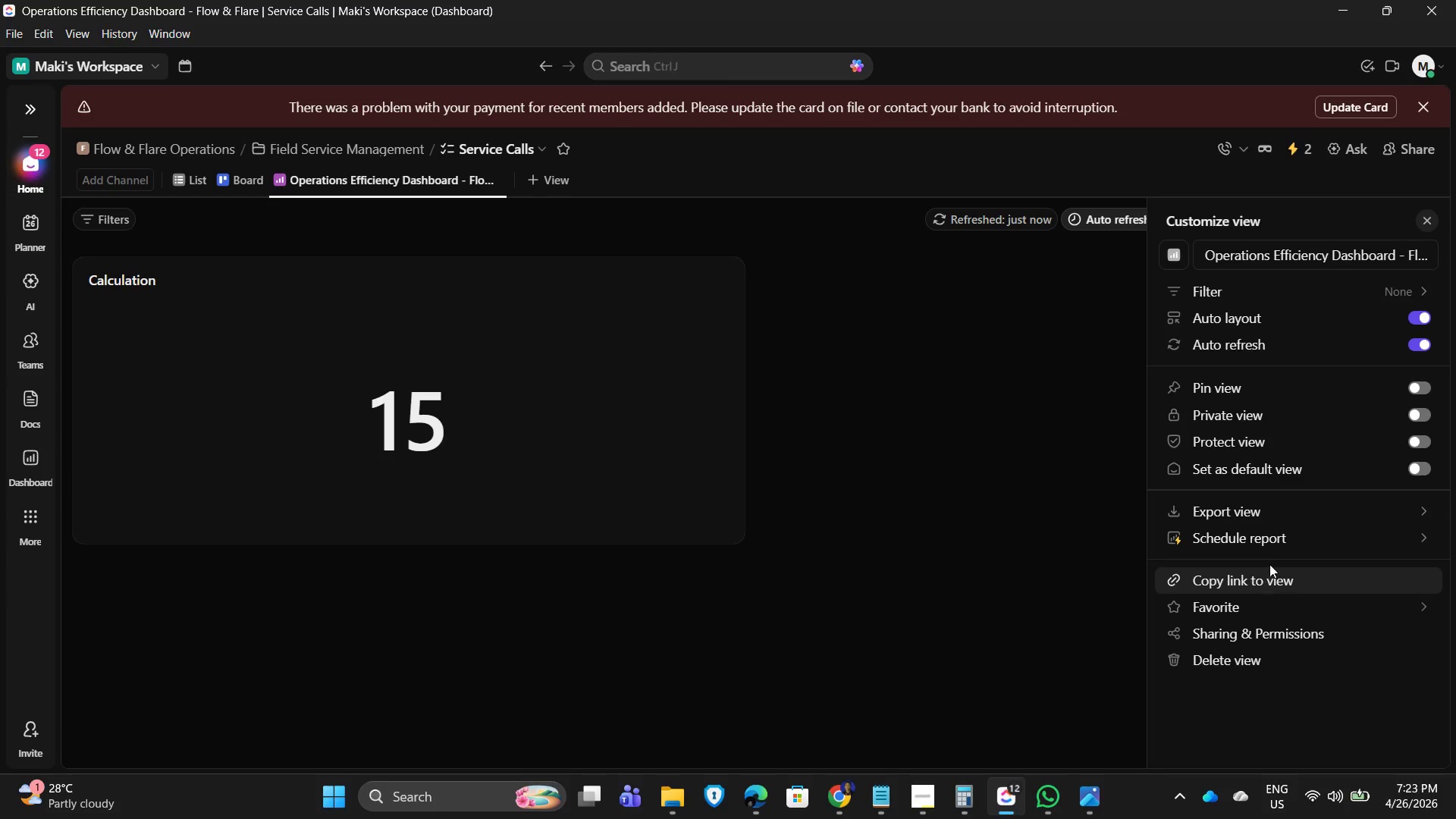 
left_click([989, 513])
 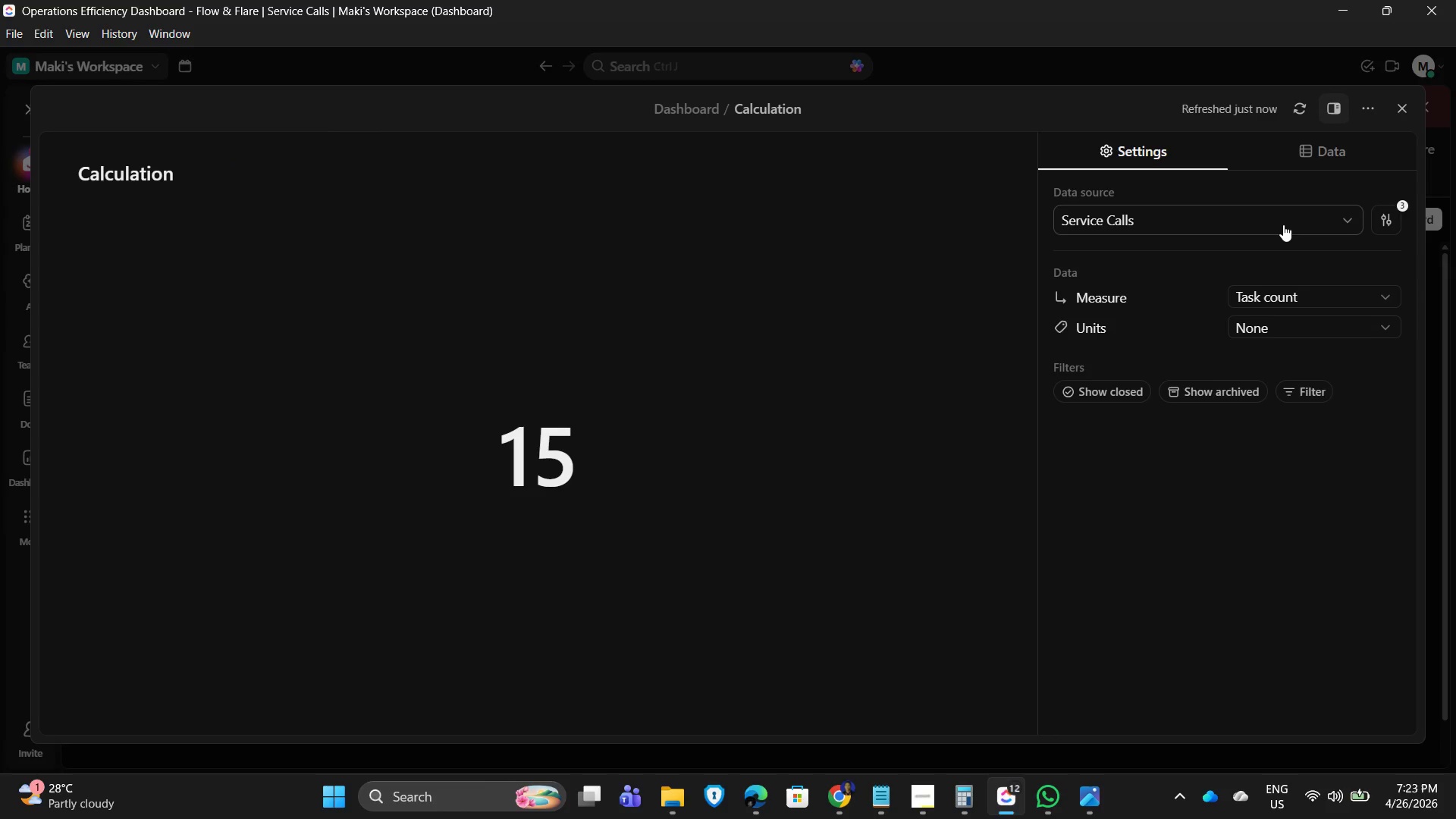 
wait(9.05)
 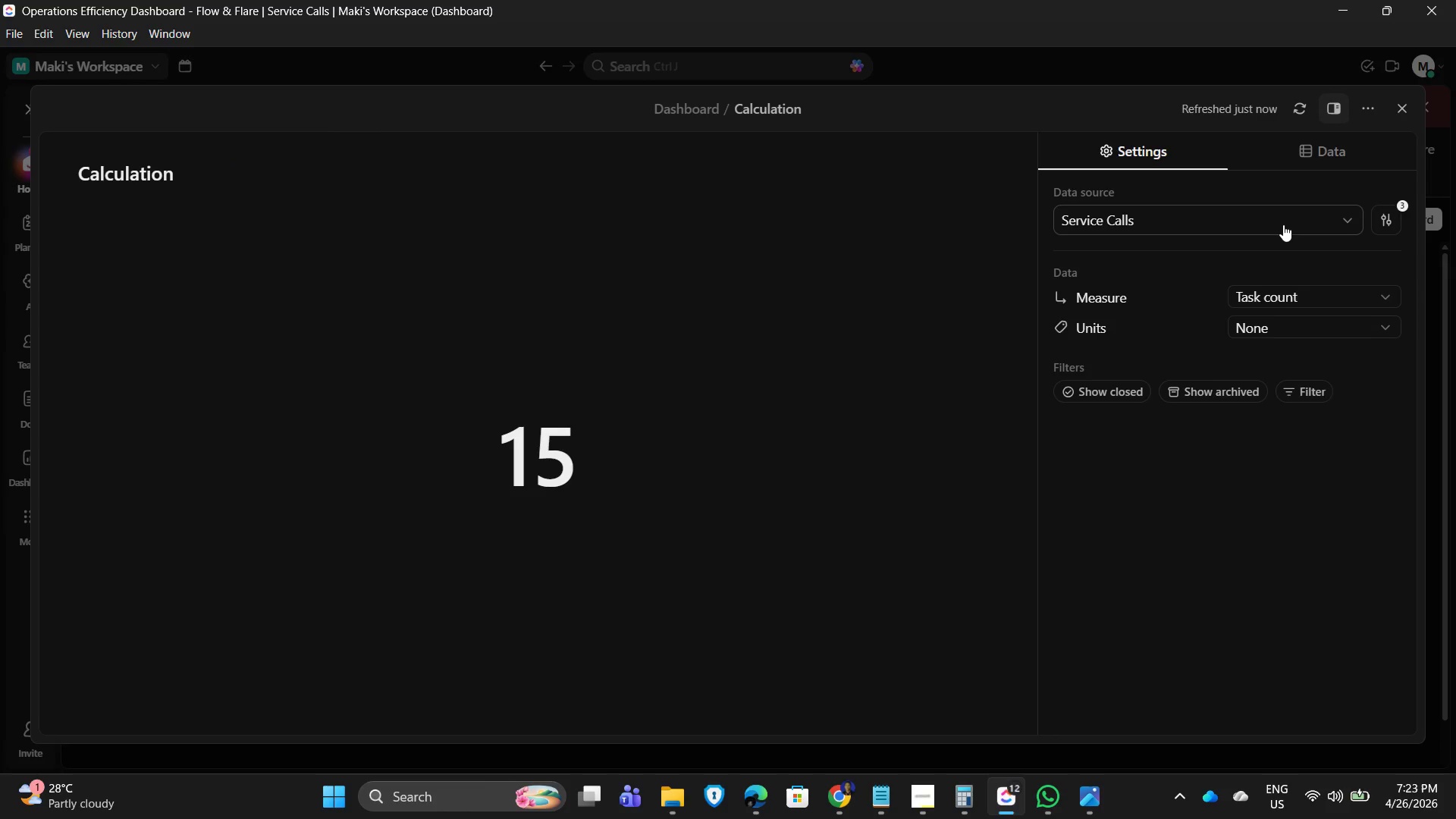 
left_click([1238, 215])
 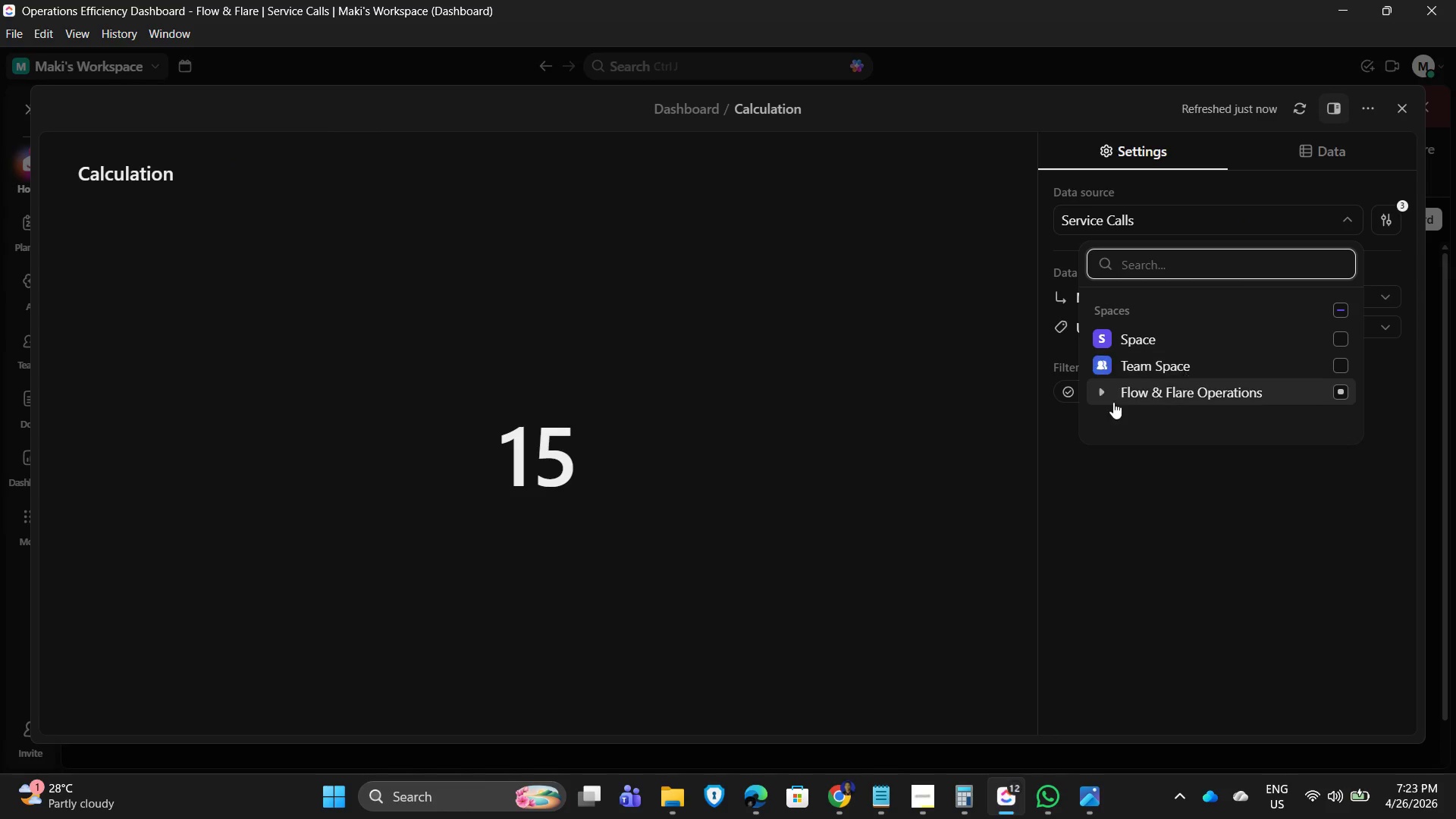 
left_click([1103, 394])
 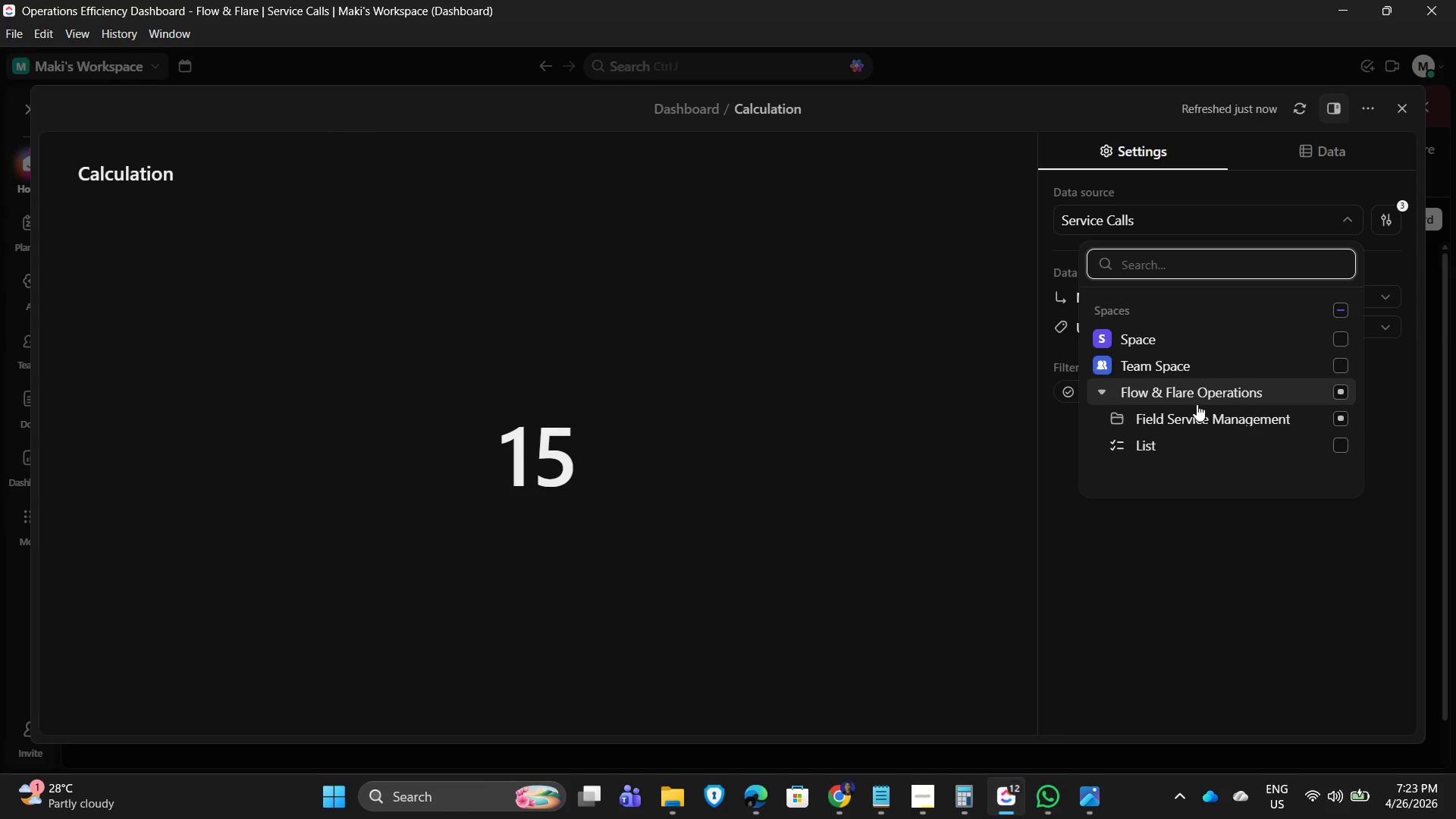 
scroll: coordinate [1188, 412], scroll_direction: down, amount: 2.0
 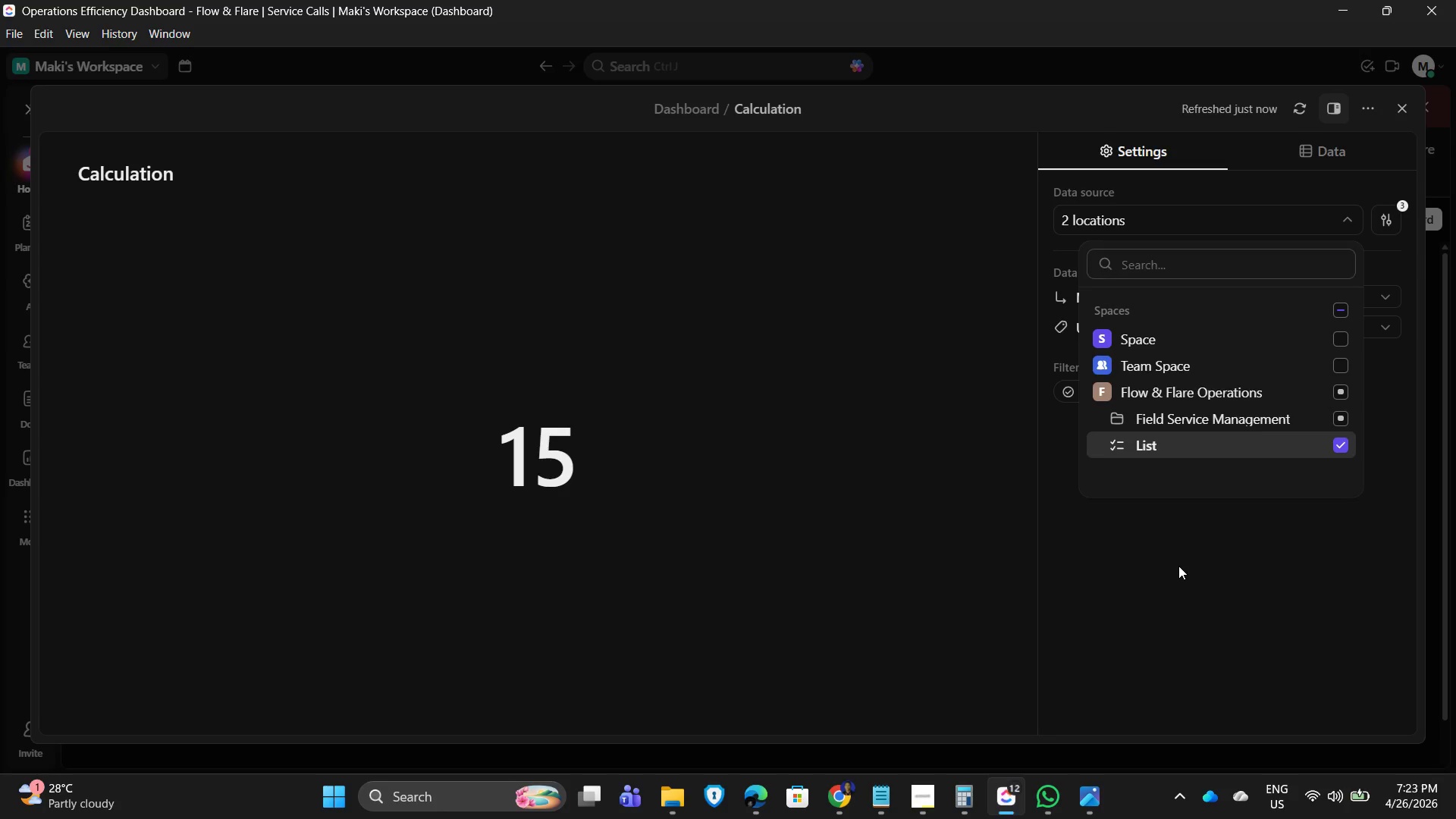 
wait(5.61)
 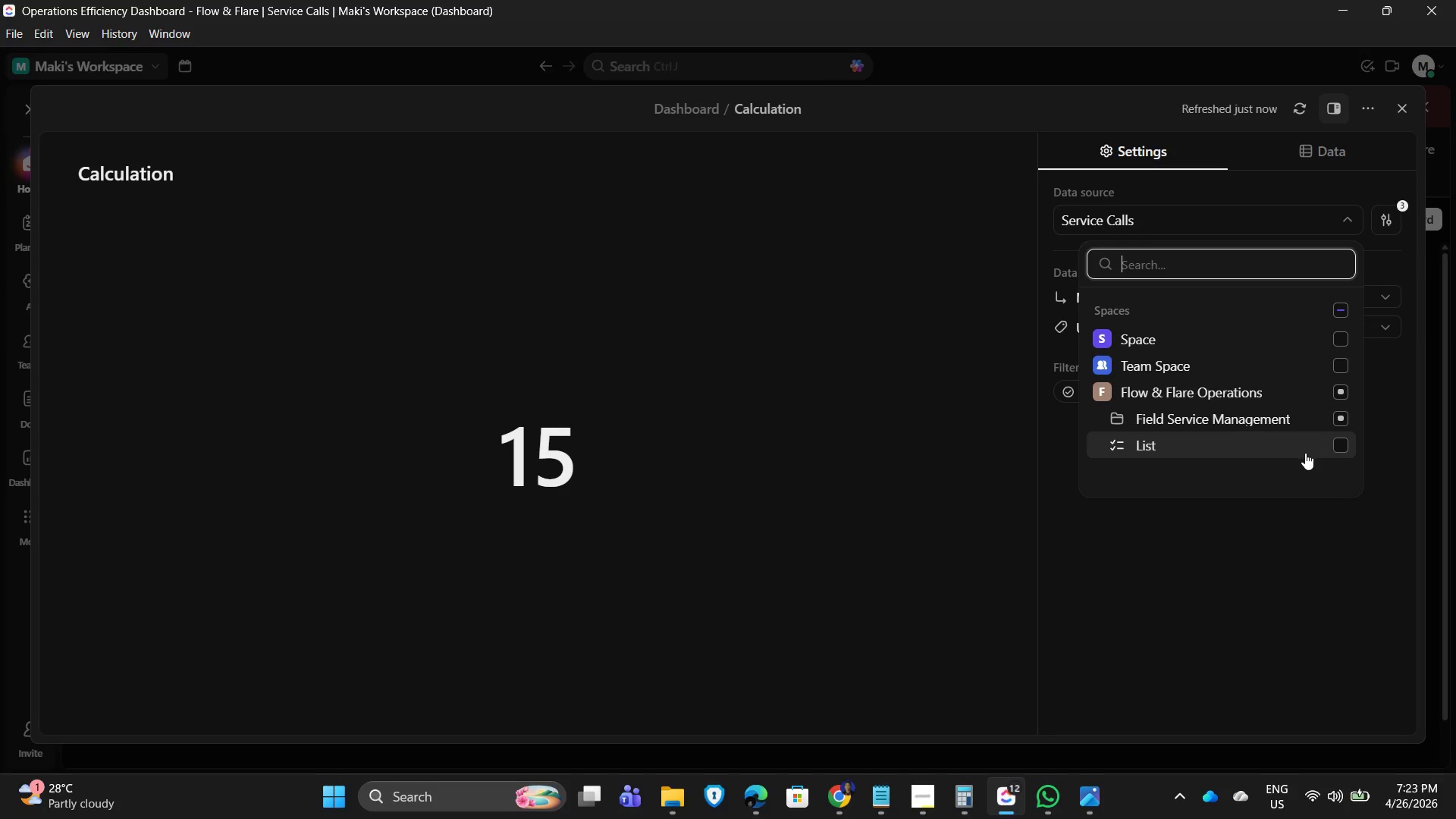 
left_click([1306, 292])
 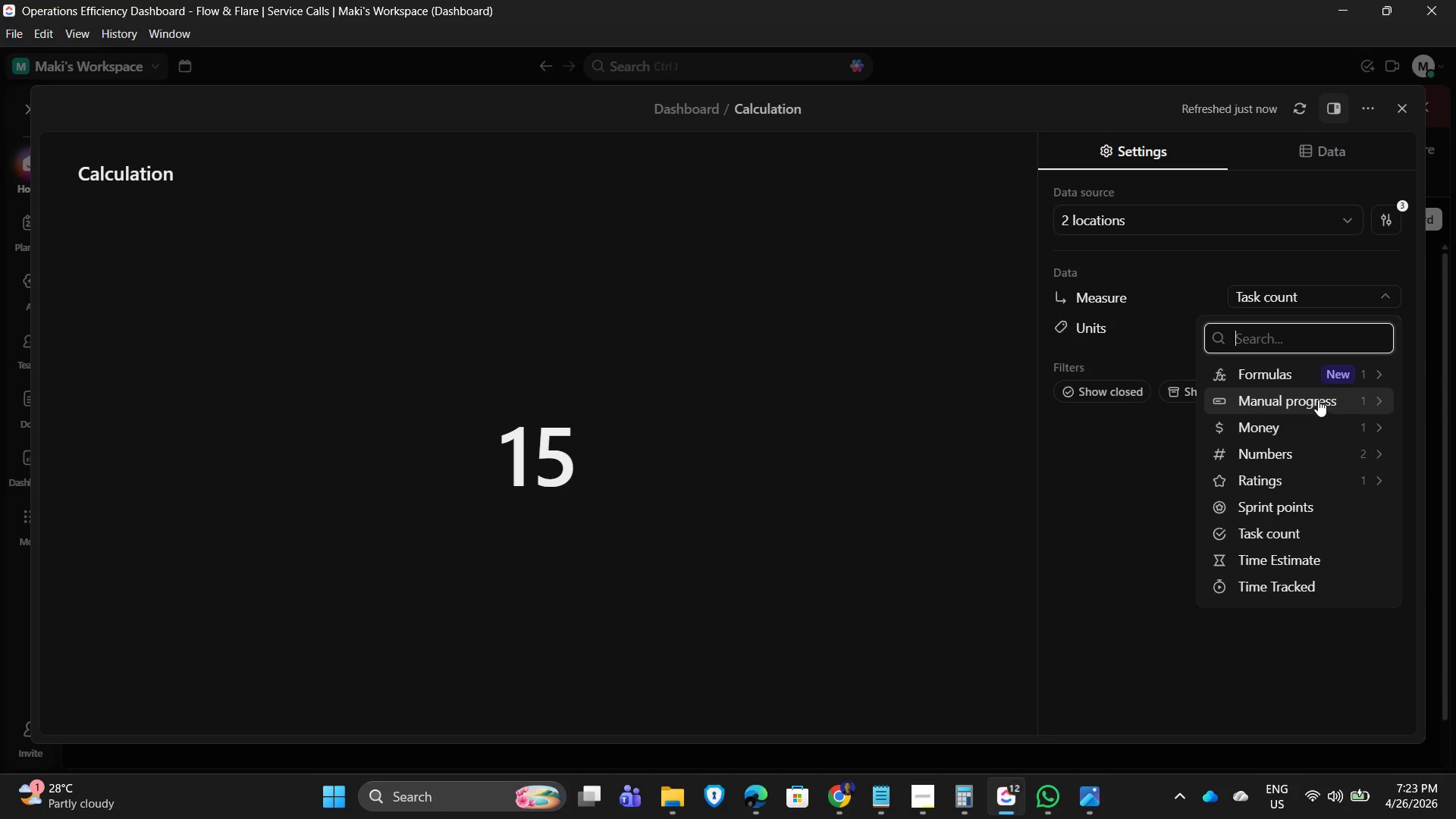 
left_click([1332, 397])
 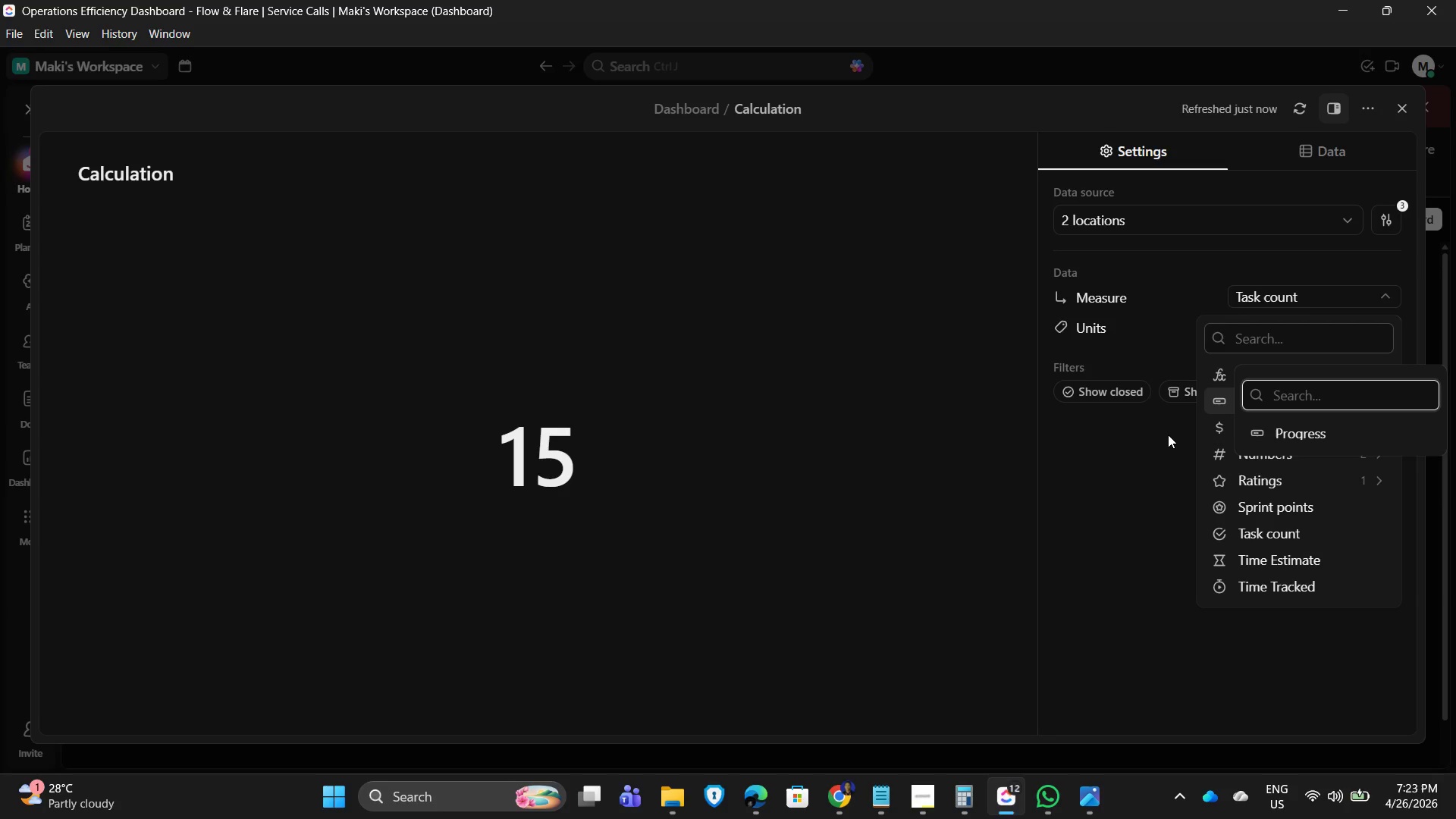 
left_click([1165, 435])
 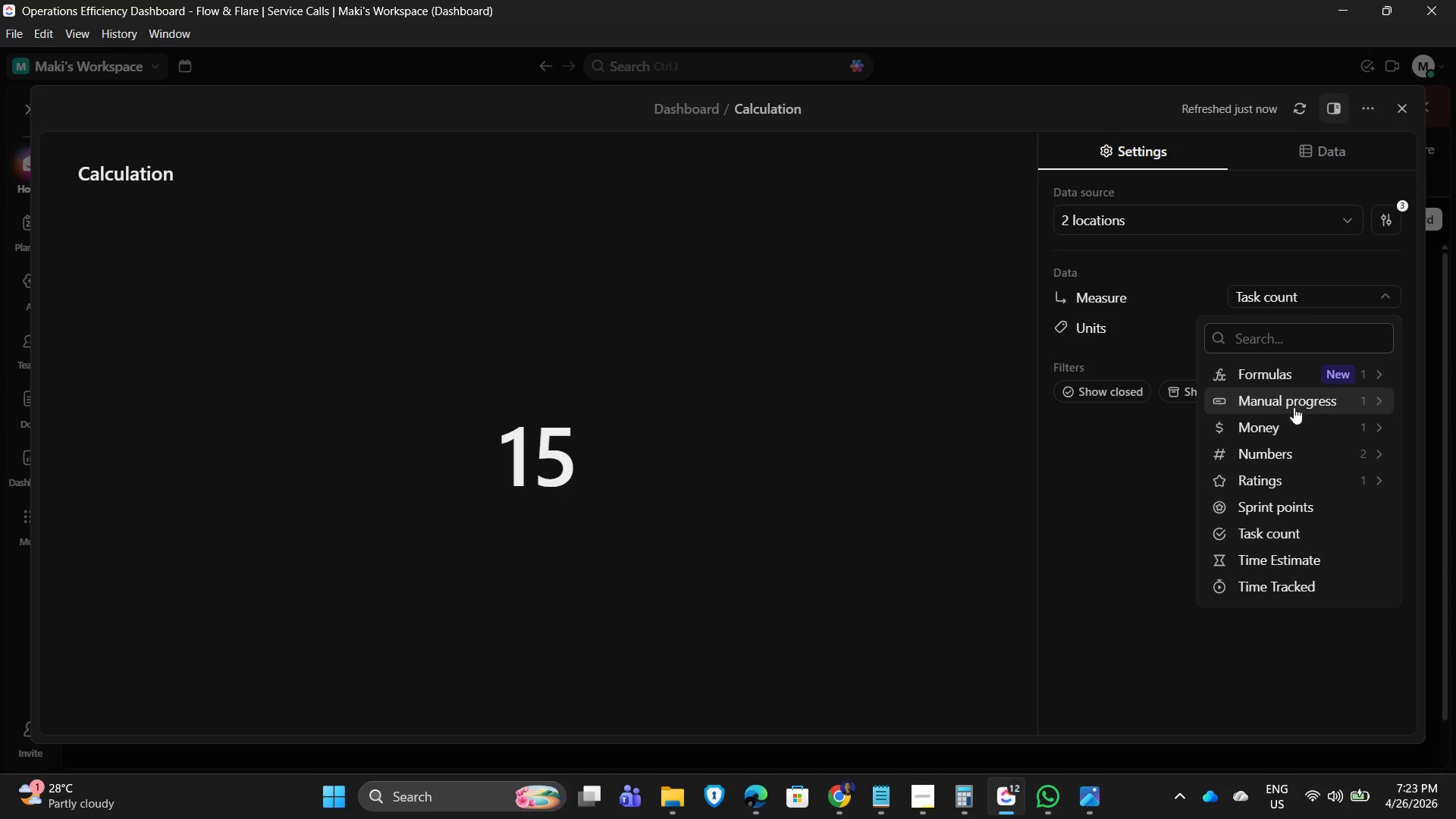 
left_click([1285, 362])
 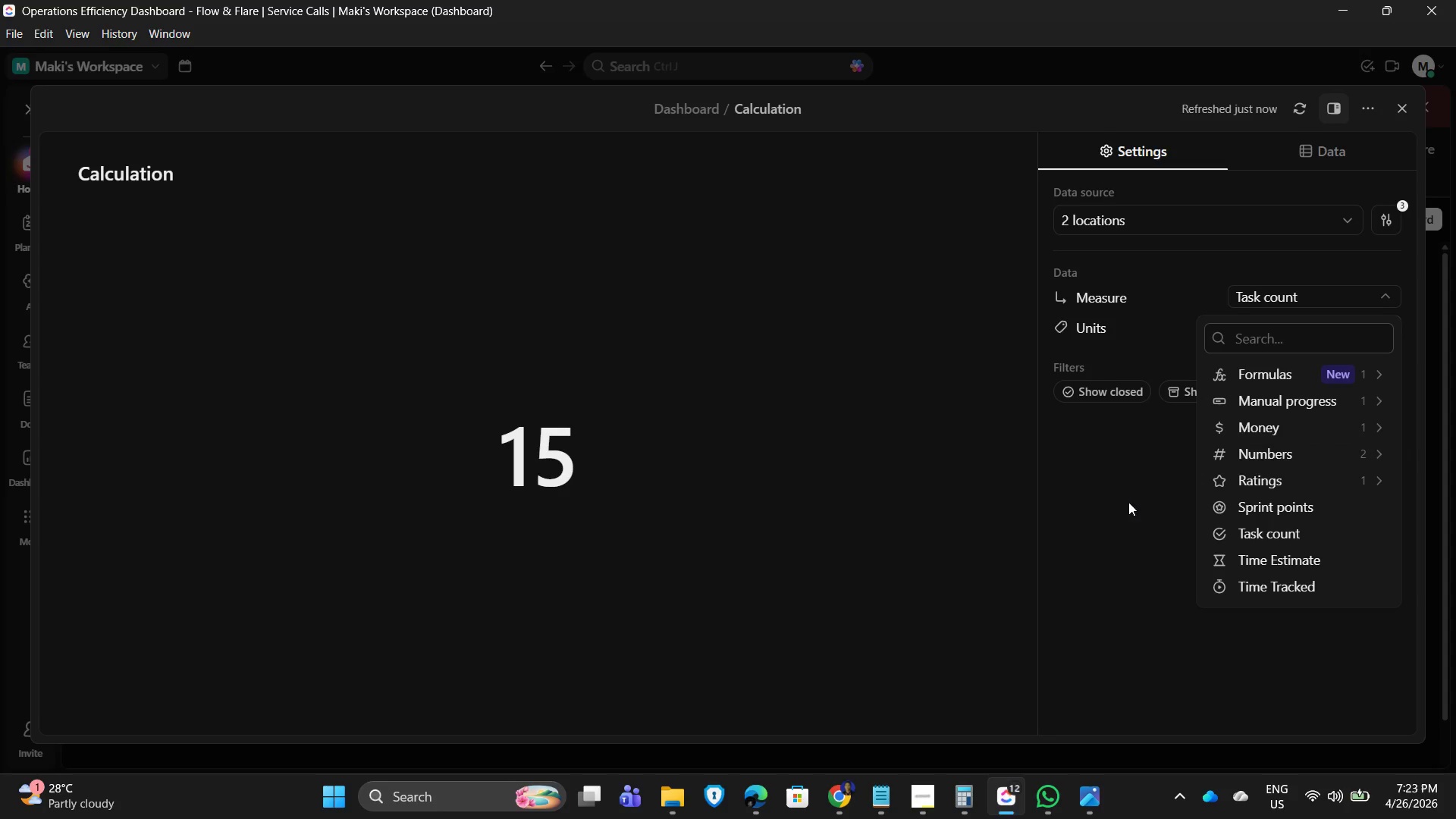 
wait(6.58)
 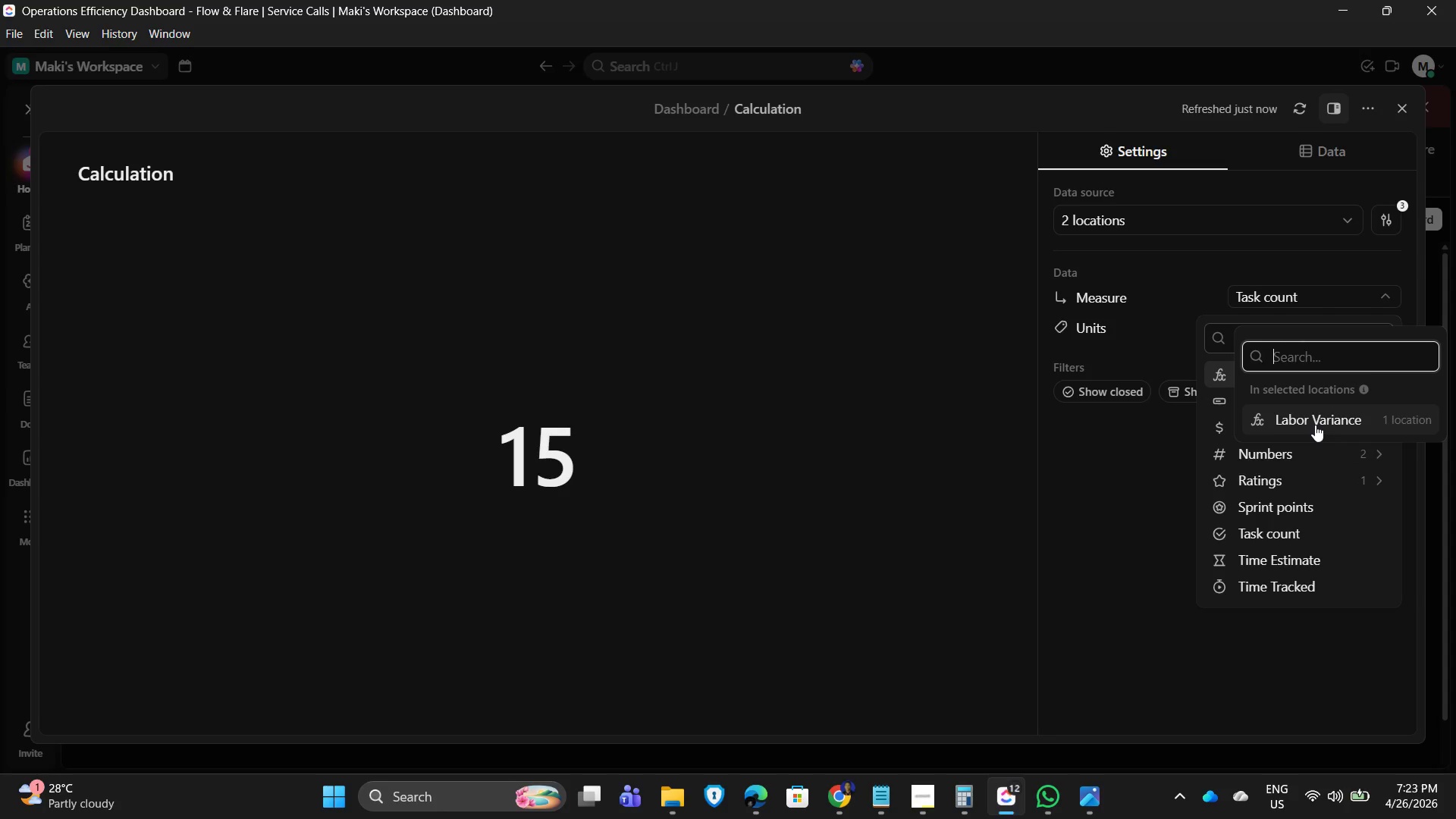 
left_click([1290, 460])
 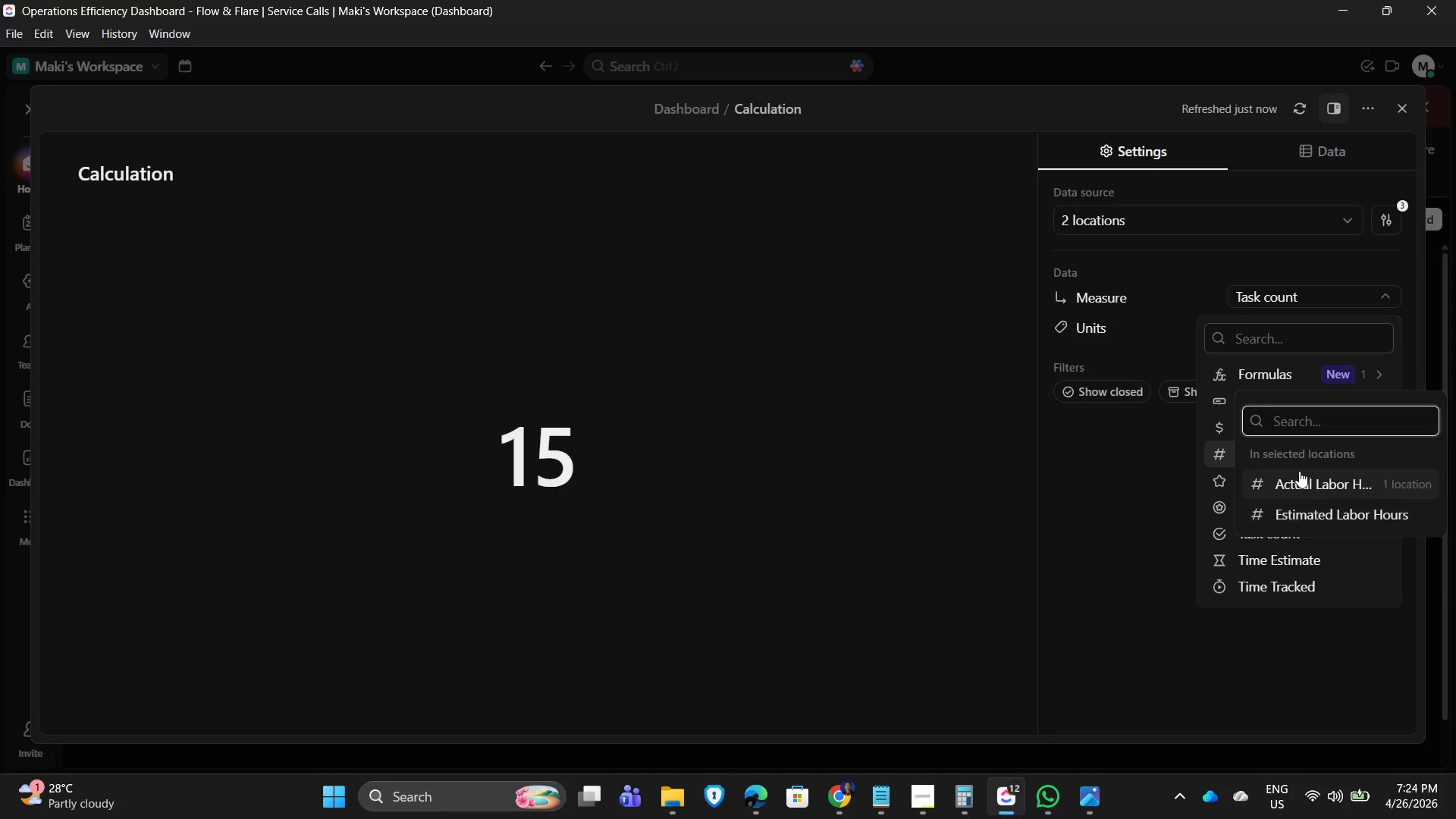 
left_click_drag(start_coordinate=[1100, 456], to_coordinate=[1106, 457])
 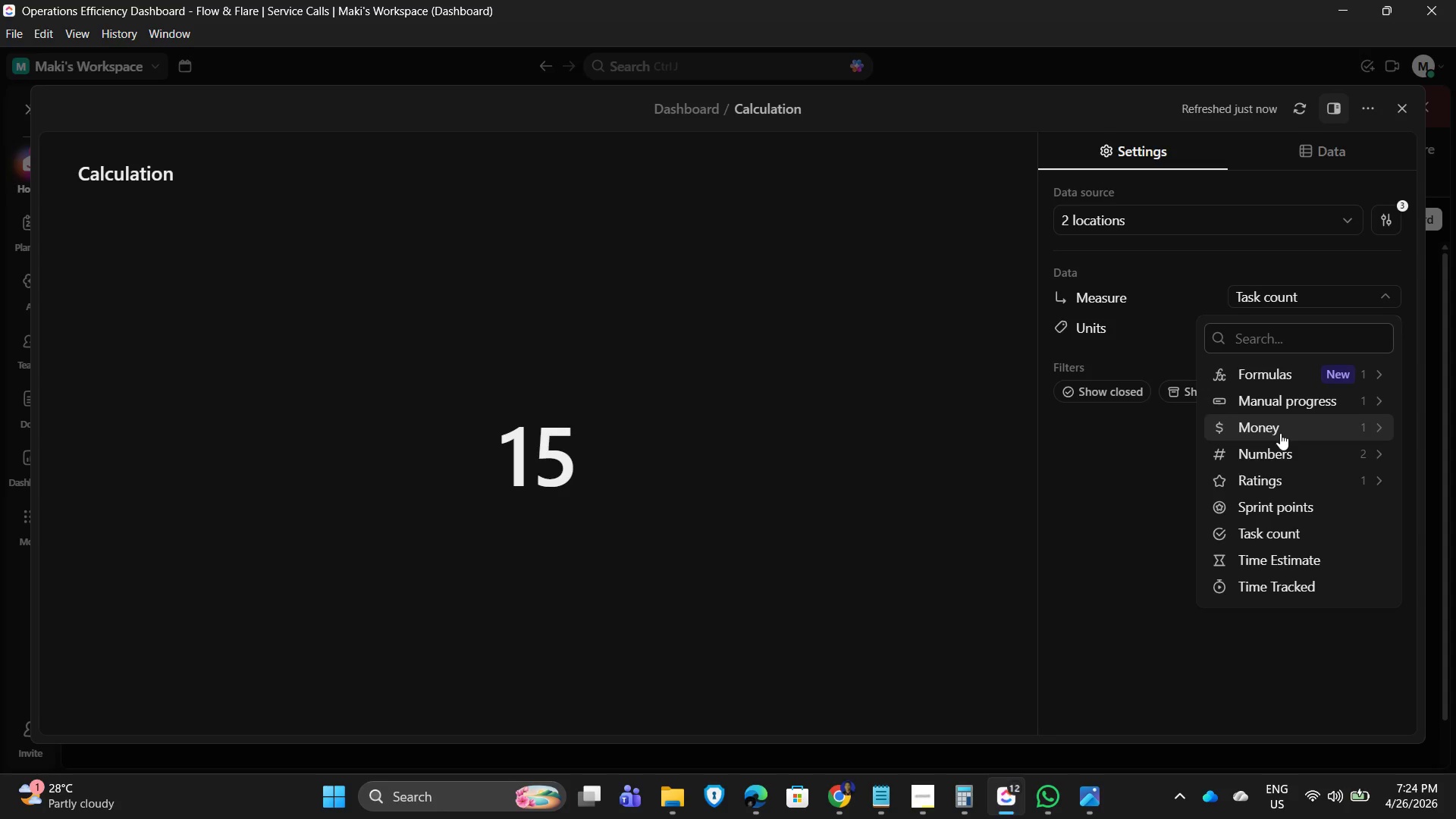 
left_click([1280, 433])
 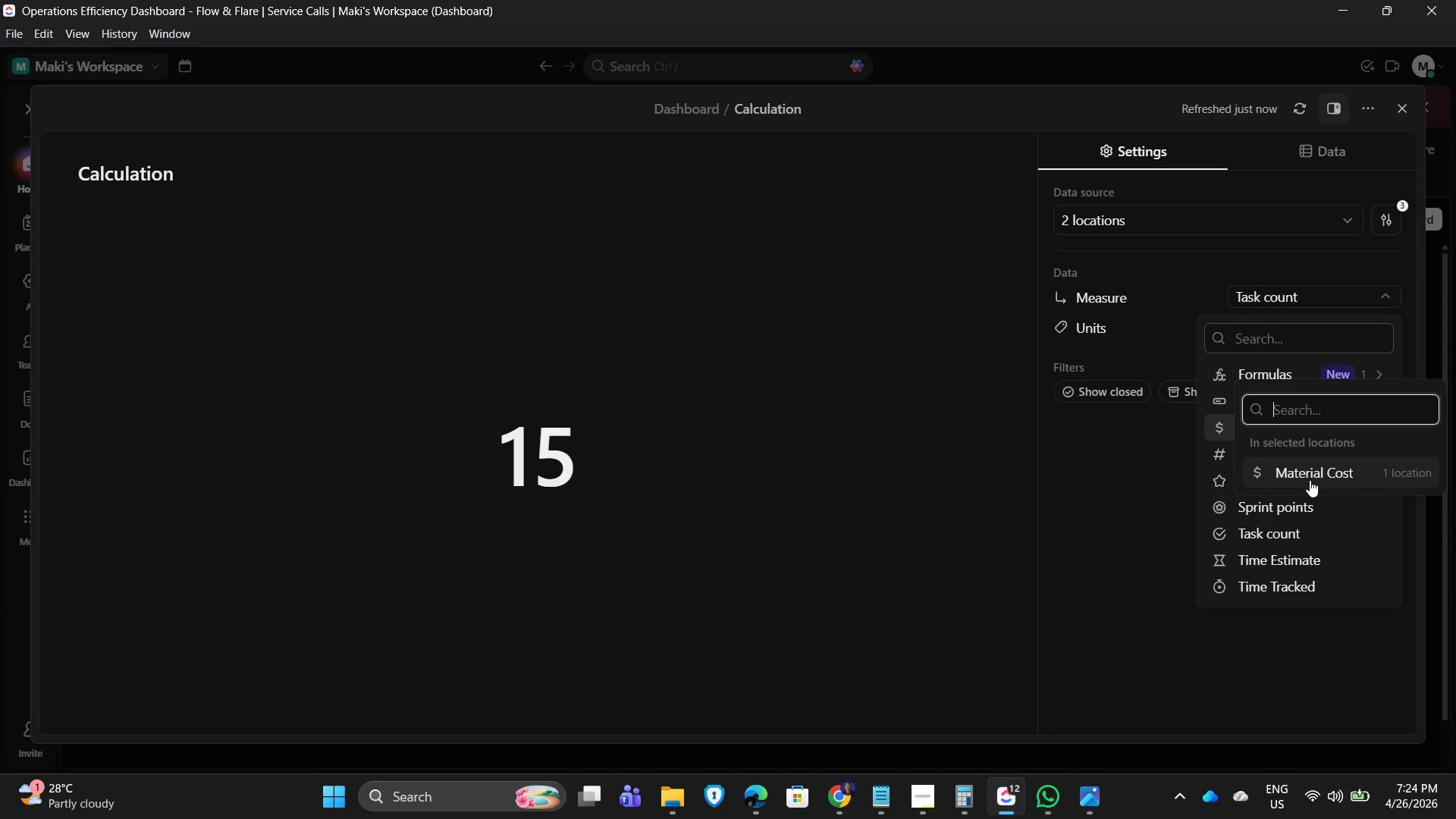 
left_click([1310, 480])
 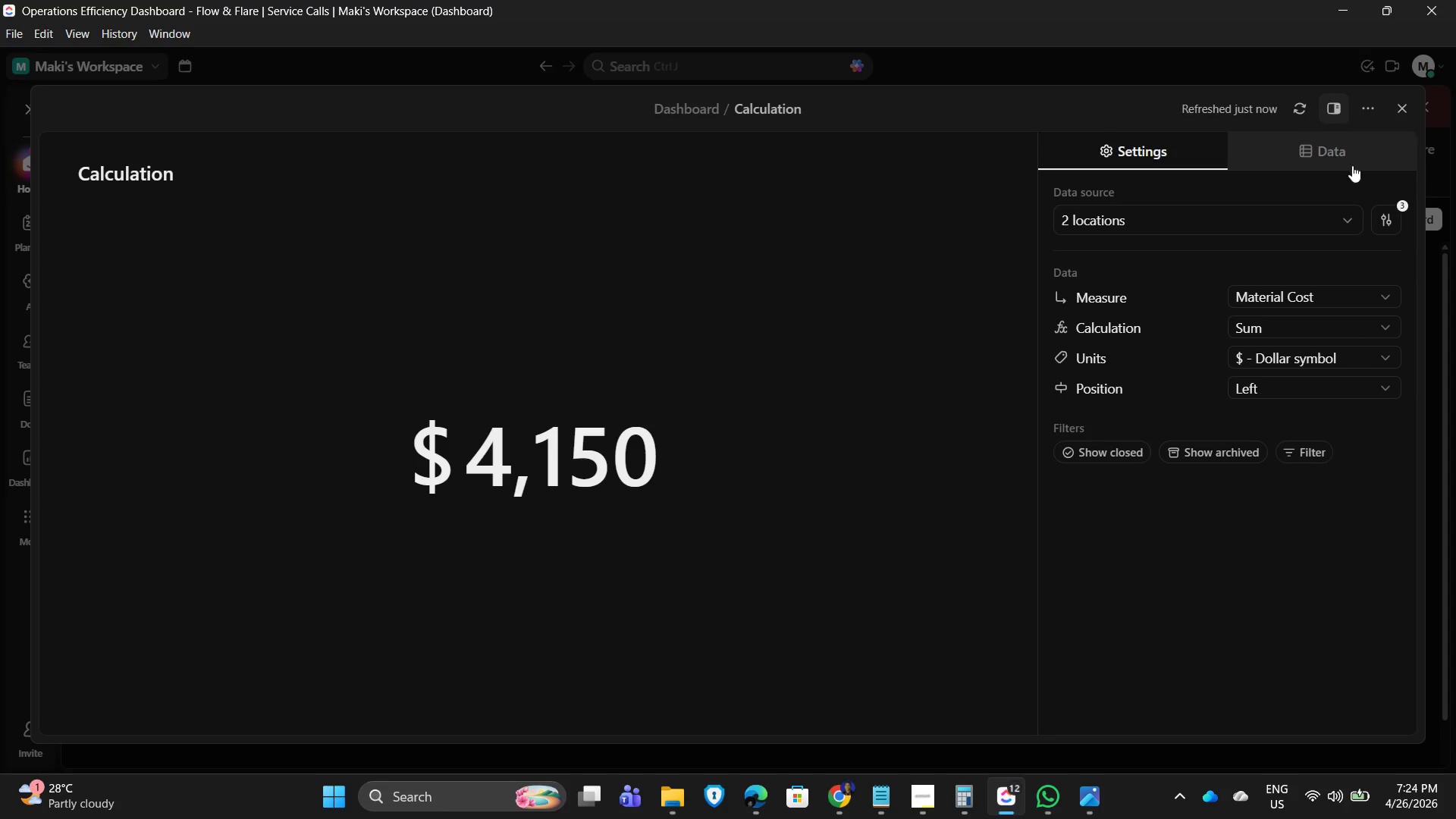 
wait(14.94)
 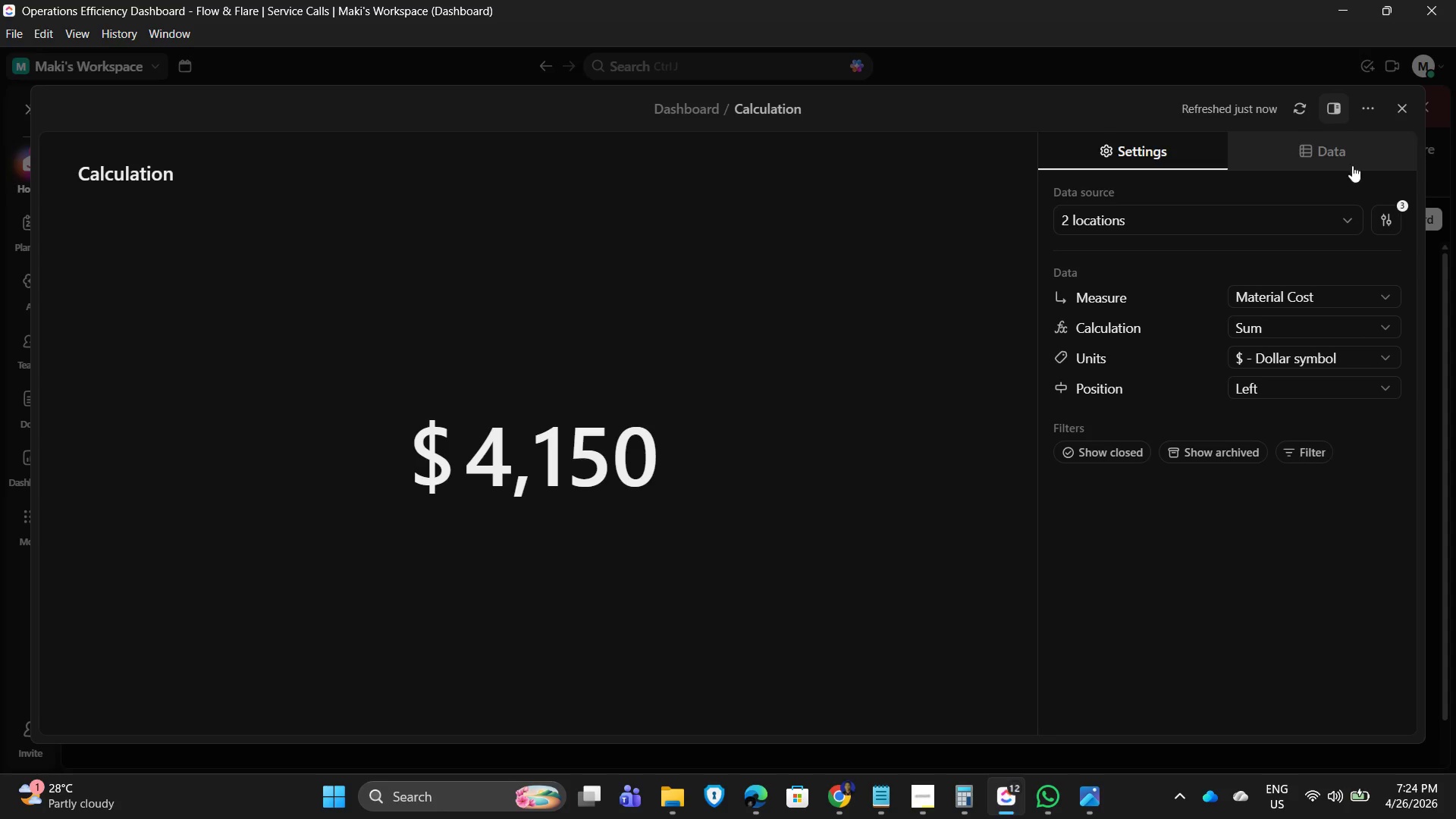 
left_click([979, 96])
 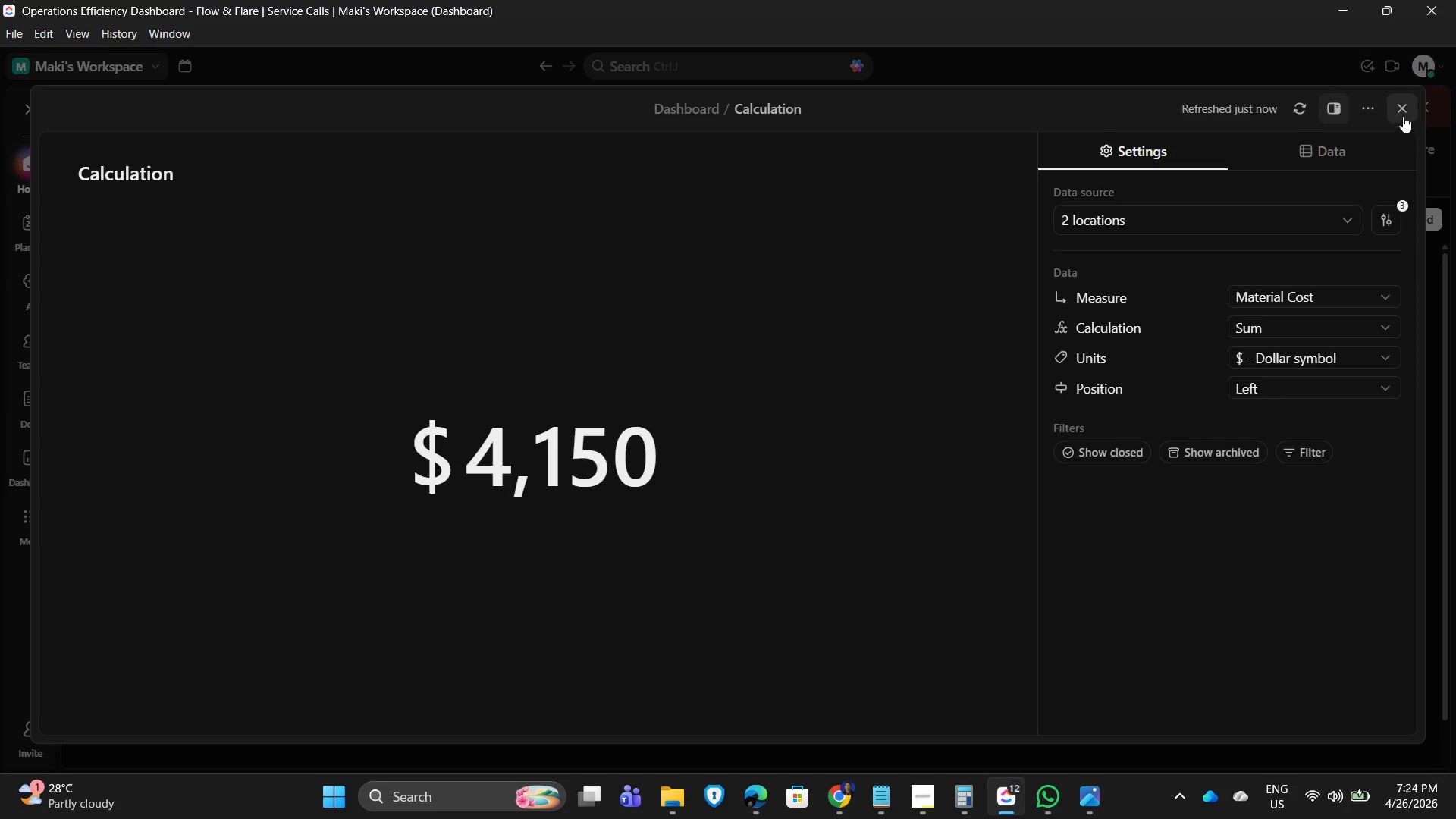 
wait(8.05)
 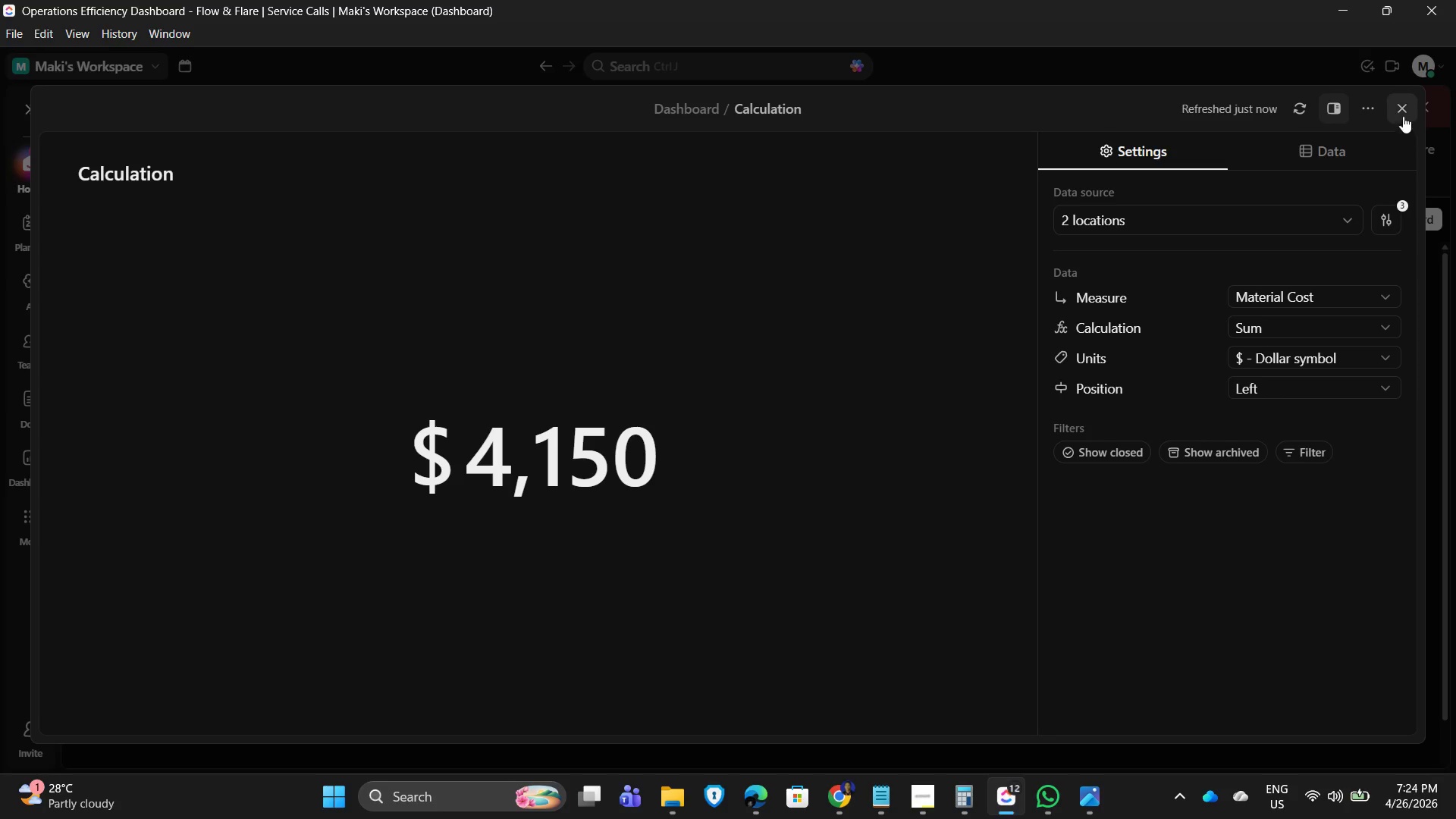 
left_click([1398, 113])
 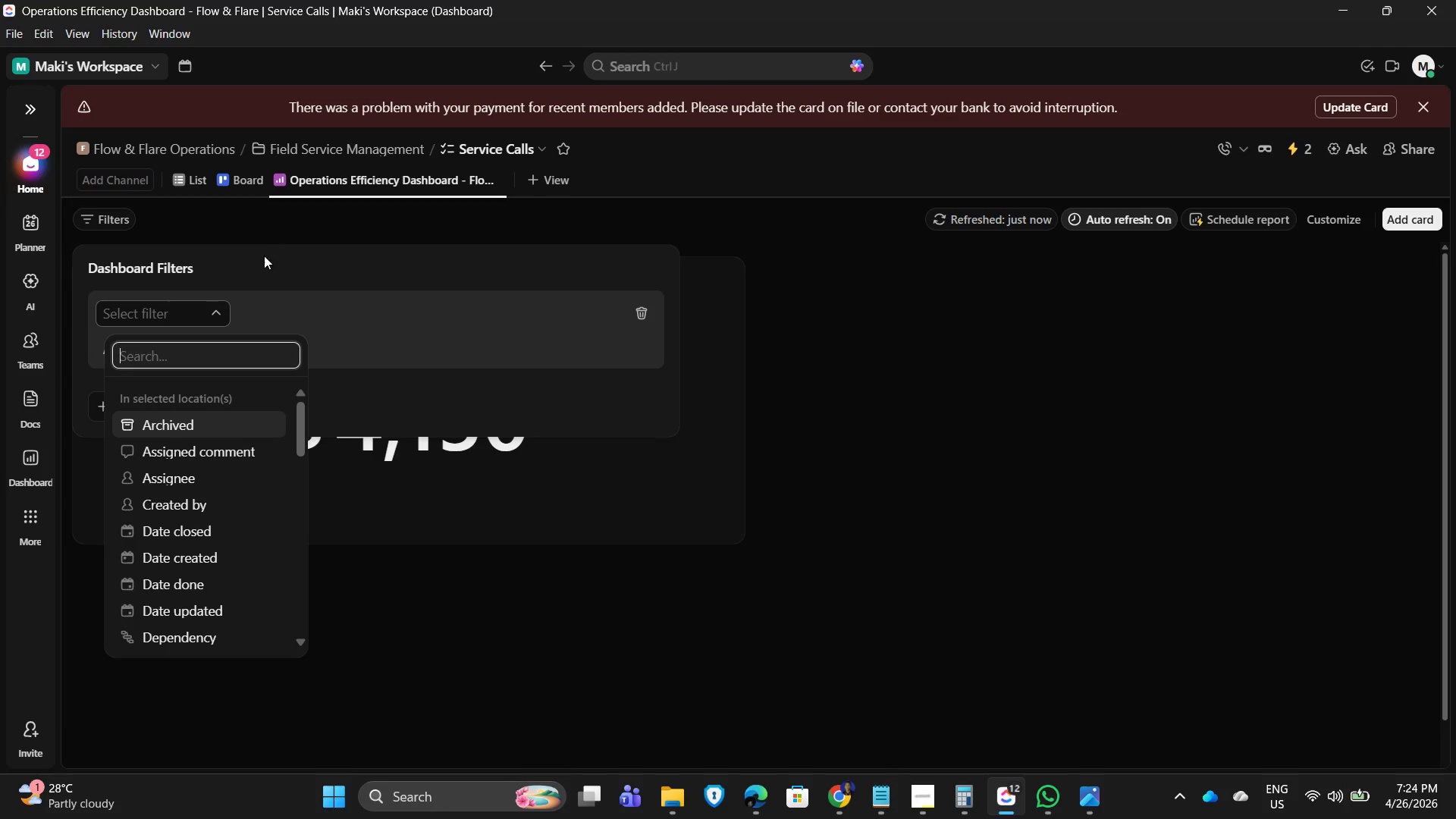 
left_click([188, 361])
 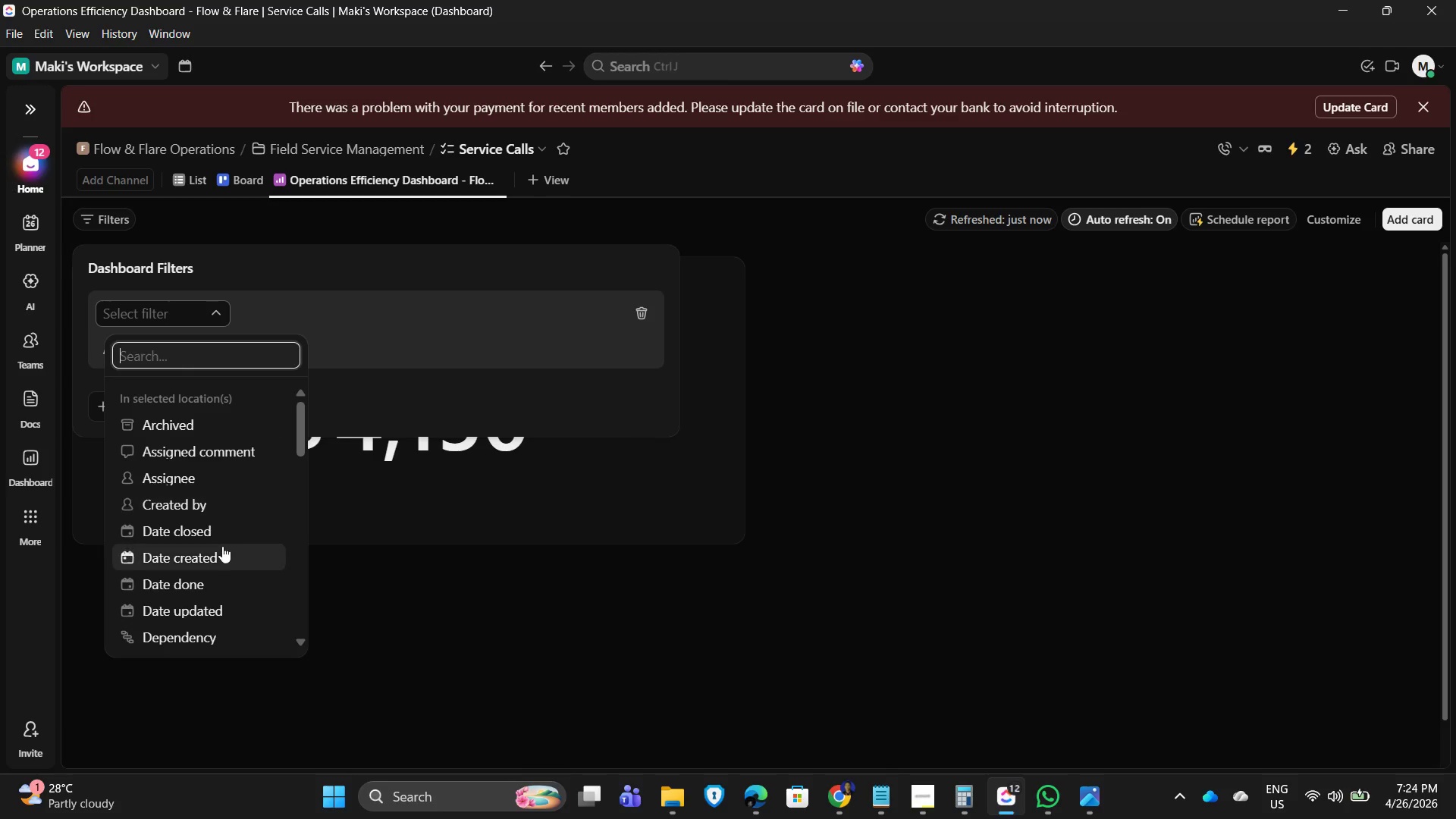 
scroll: coordinate [221, 570], scroll_direction: down, amount: 3.0
 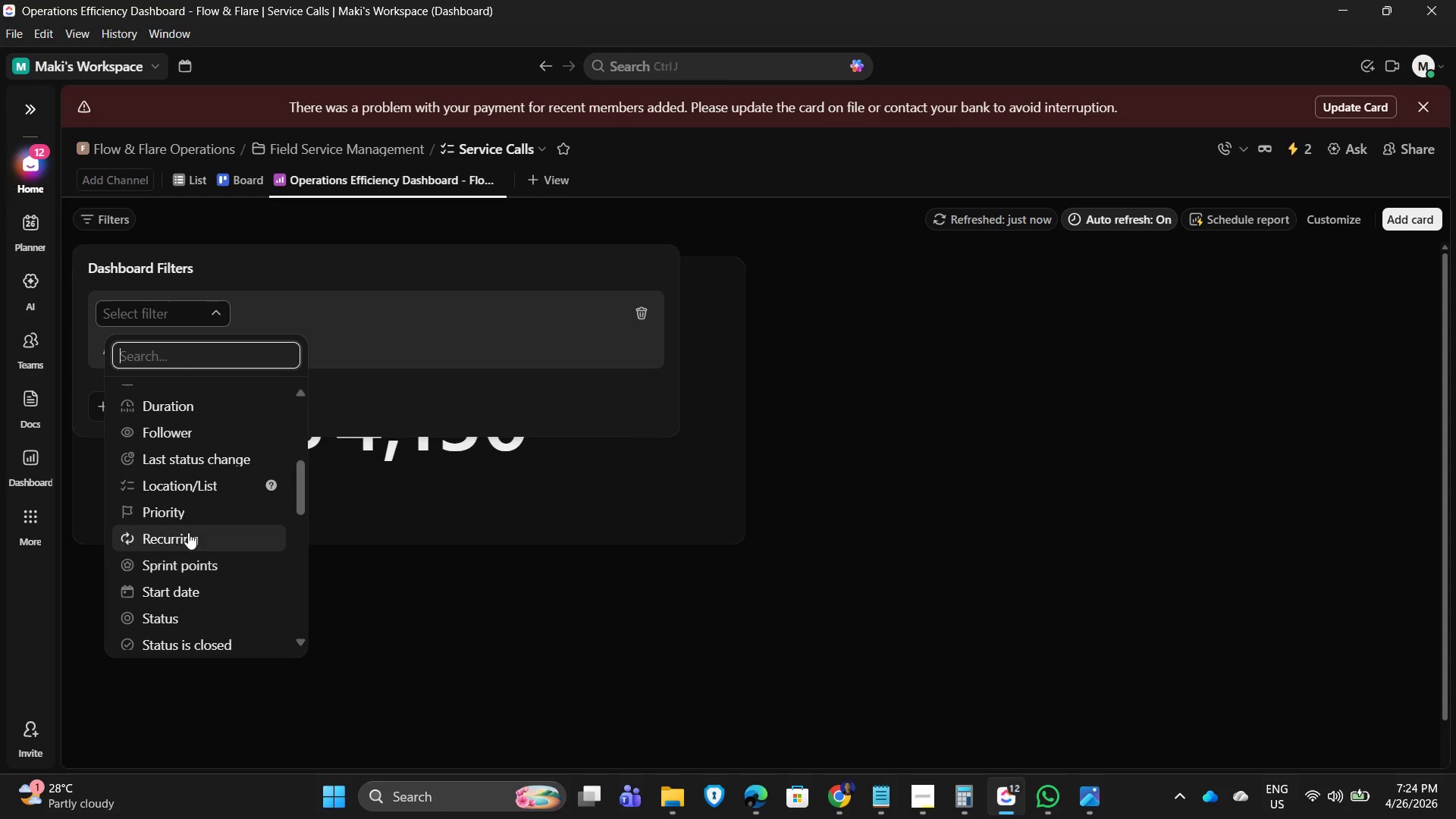 
scroll: coordinate [182, 524], scroll_direction: up, amount: 2.0
 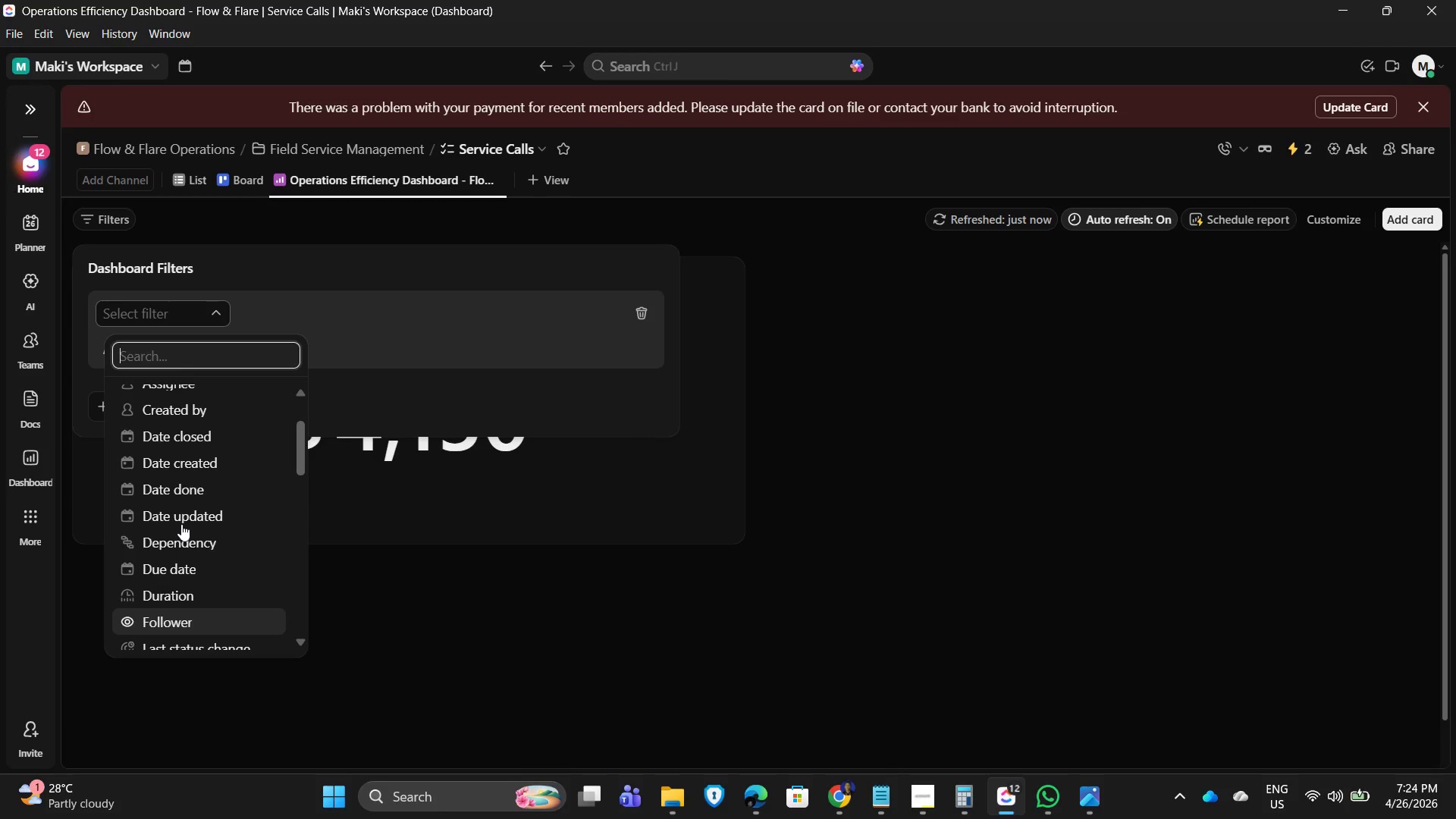 
scroll: coordinate [179, 534], scroll_direction: down, amount: 2.0
 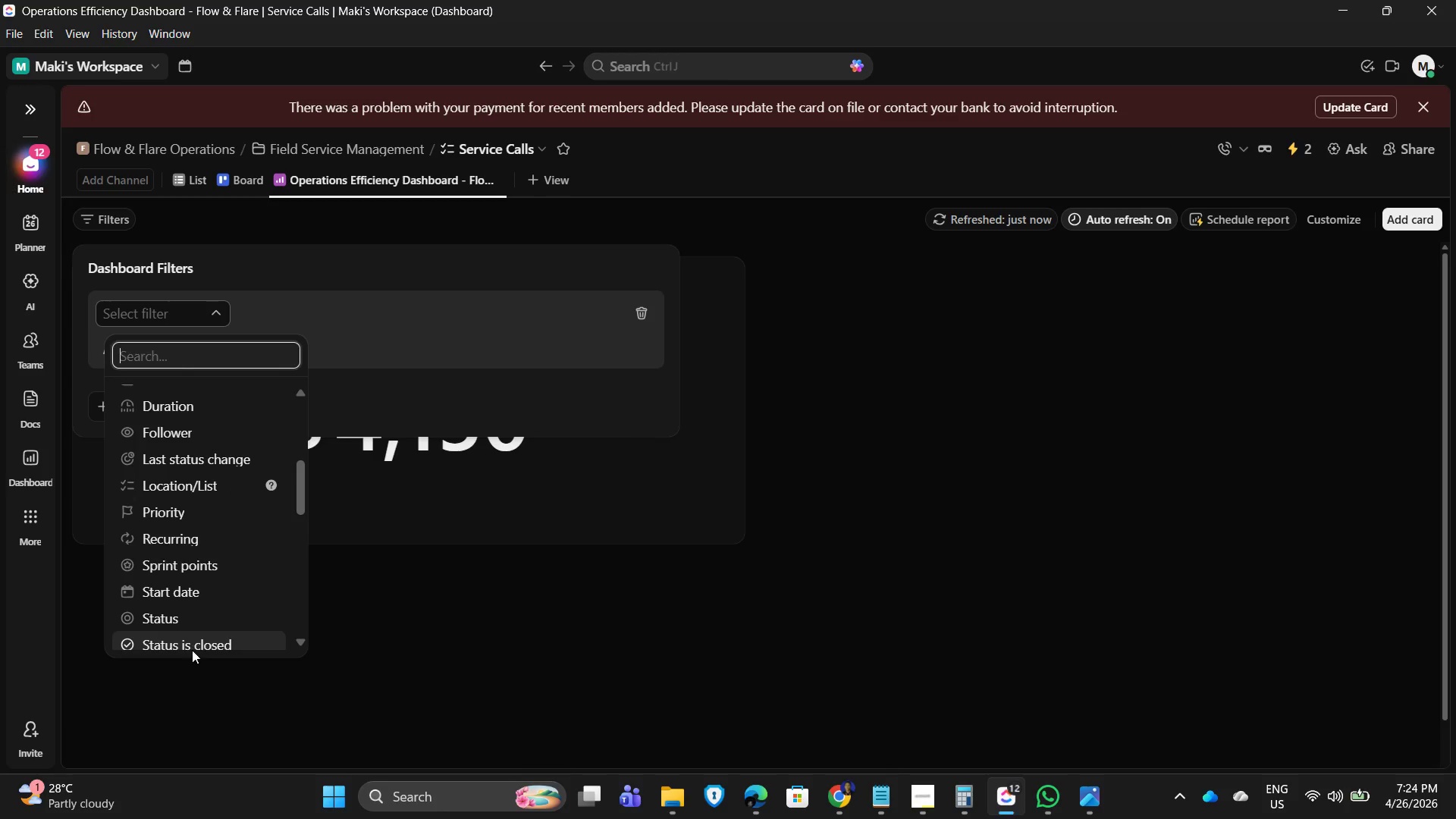 
scroll: coordinate [189, 640], scroll_direction: up, amount: 2.0
 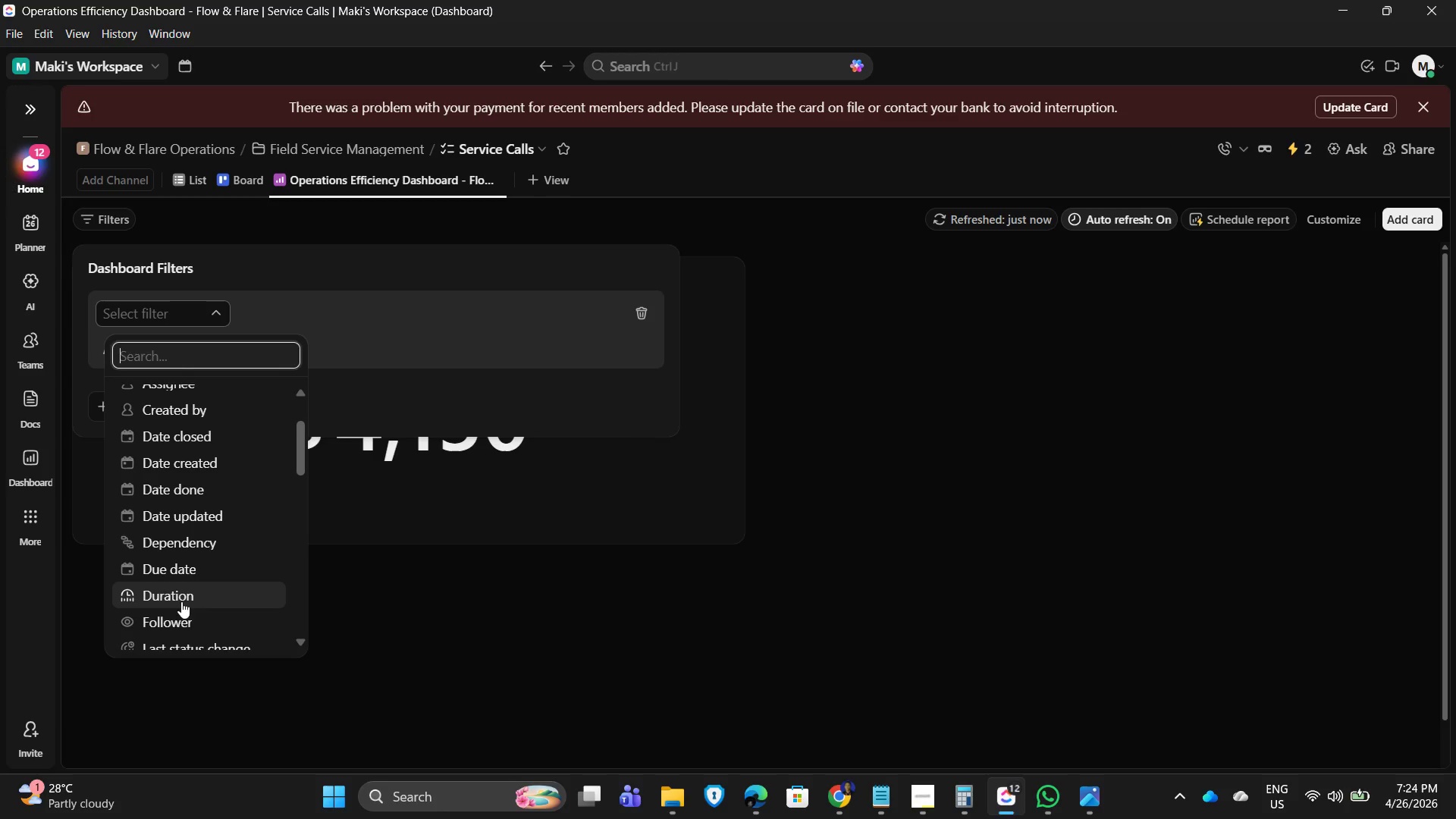 
scroll: coordinate [194, 613], scroll_direction: down, amount: 10.0
 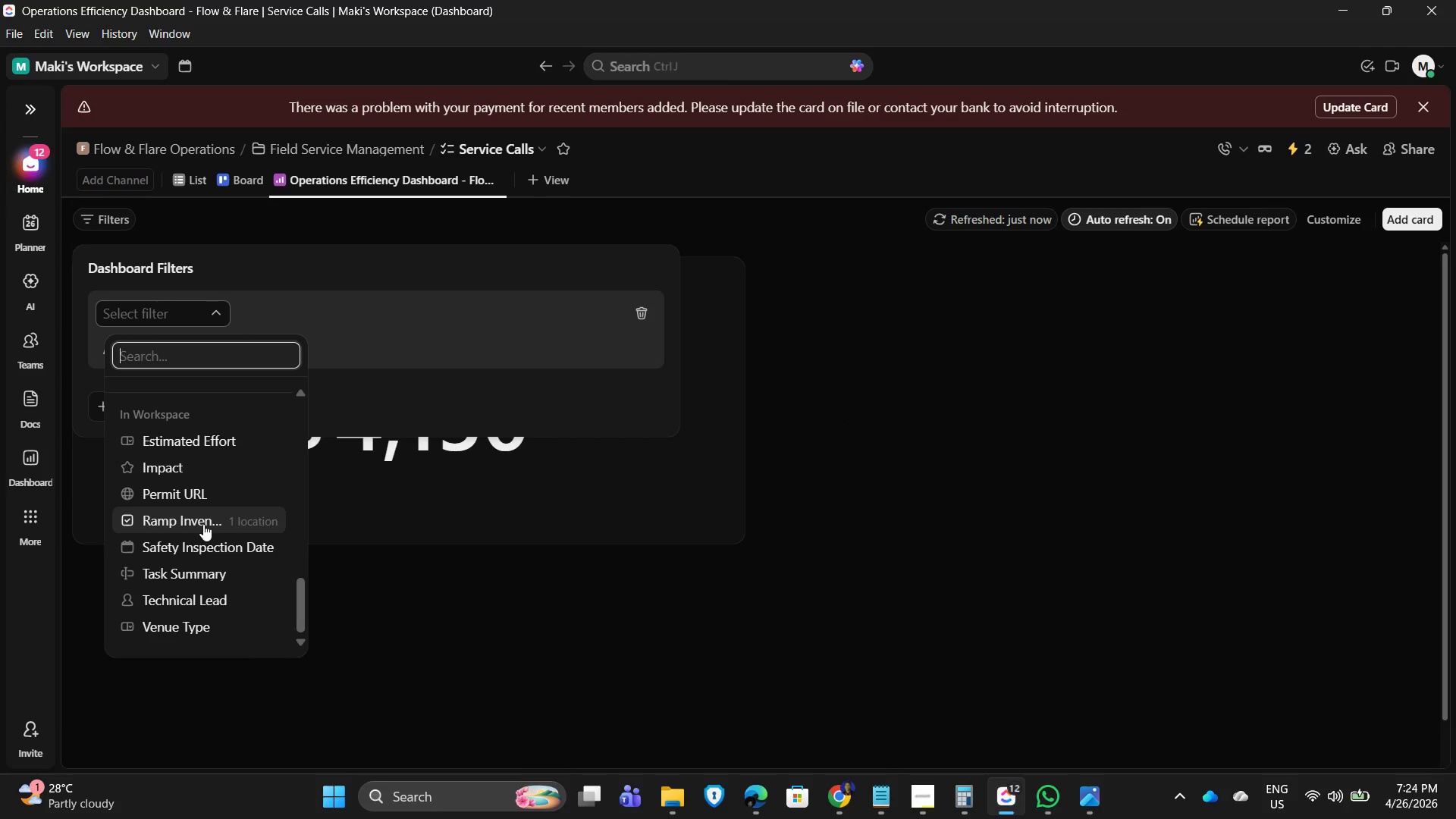 
scroll: coordinate [190, 497], scroll_direction: up, amount: 8.0
 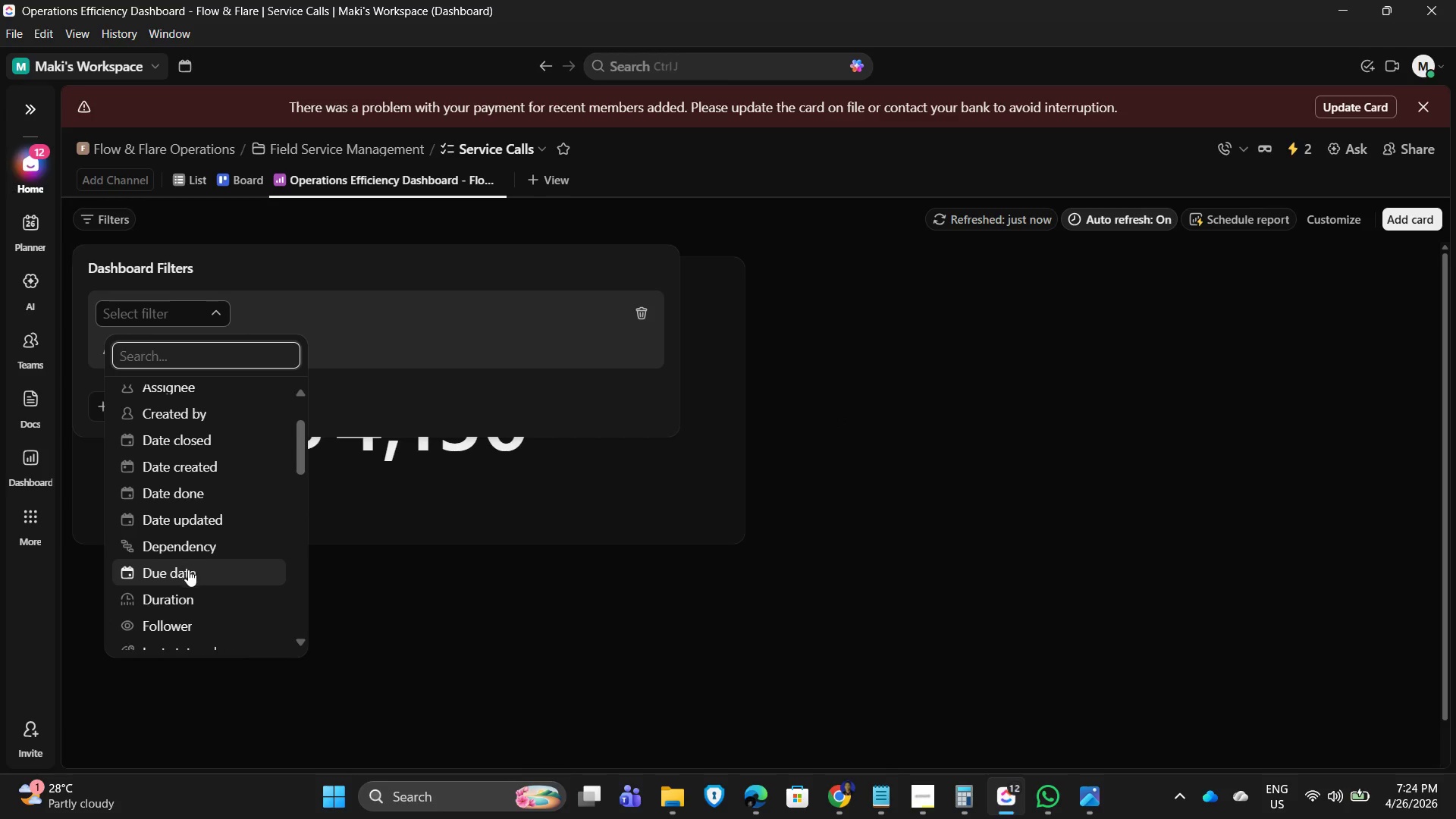 
scroll: coordinate [192, 592], scroll_direction: down, amount: 1.0
 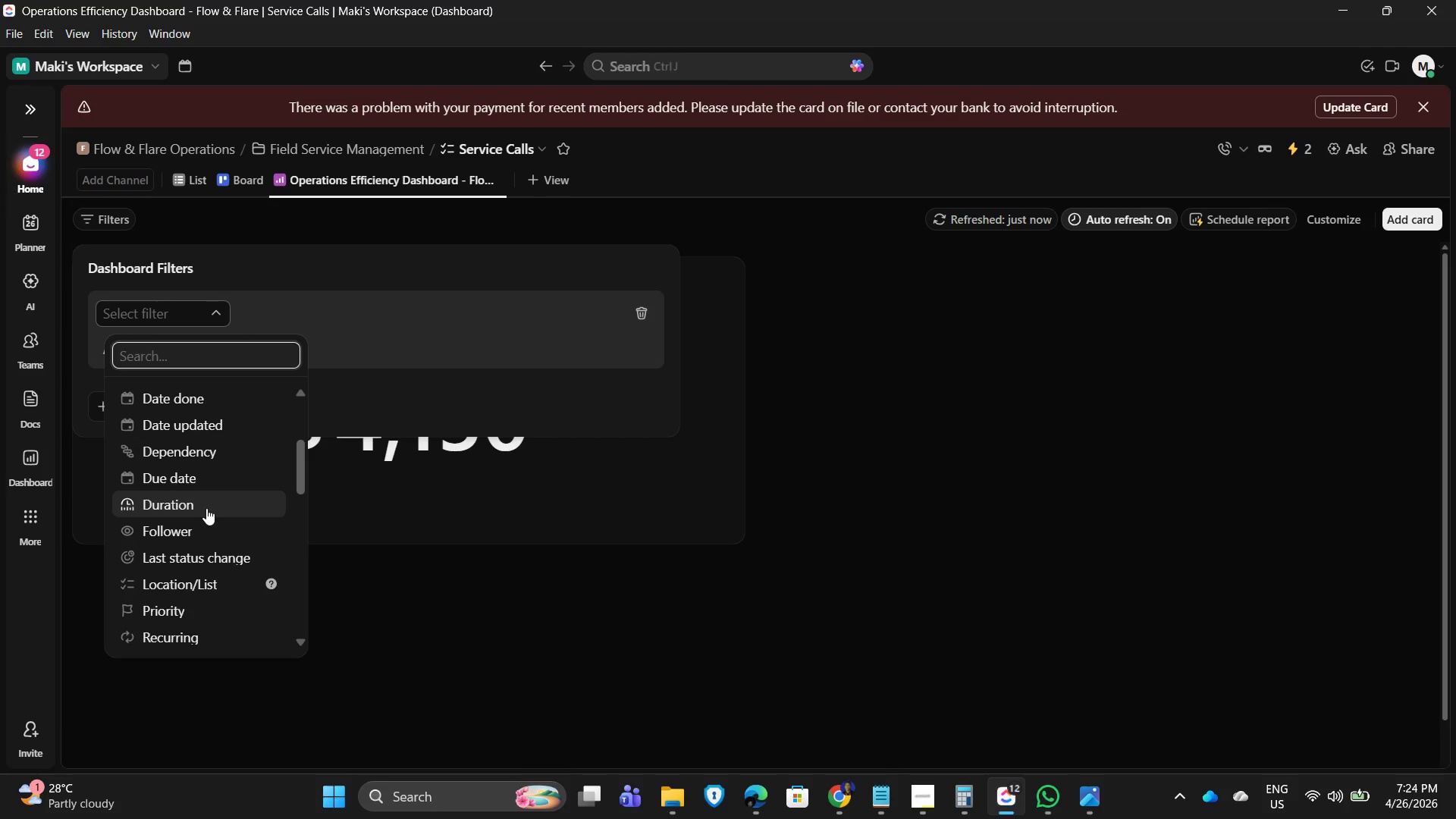 
scroll: coordinate [206, 507], scroll_direction: up, amount: 1.0
 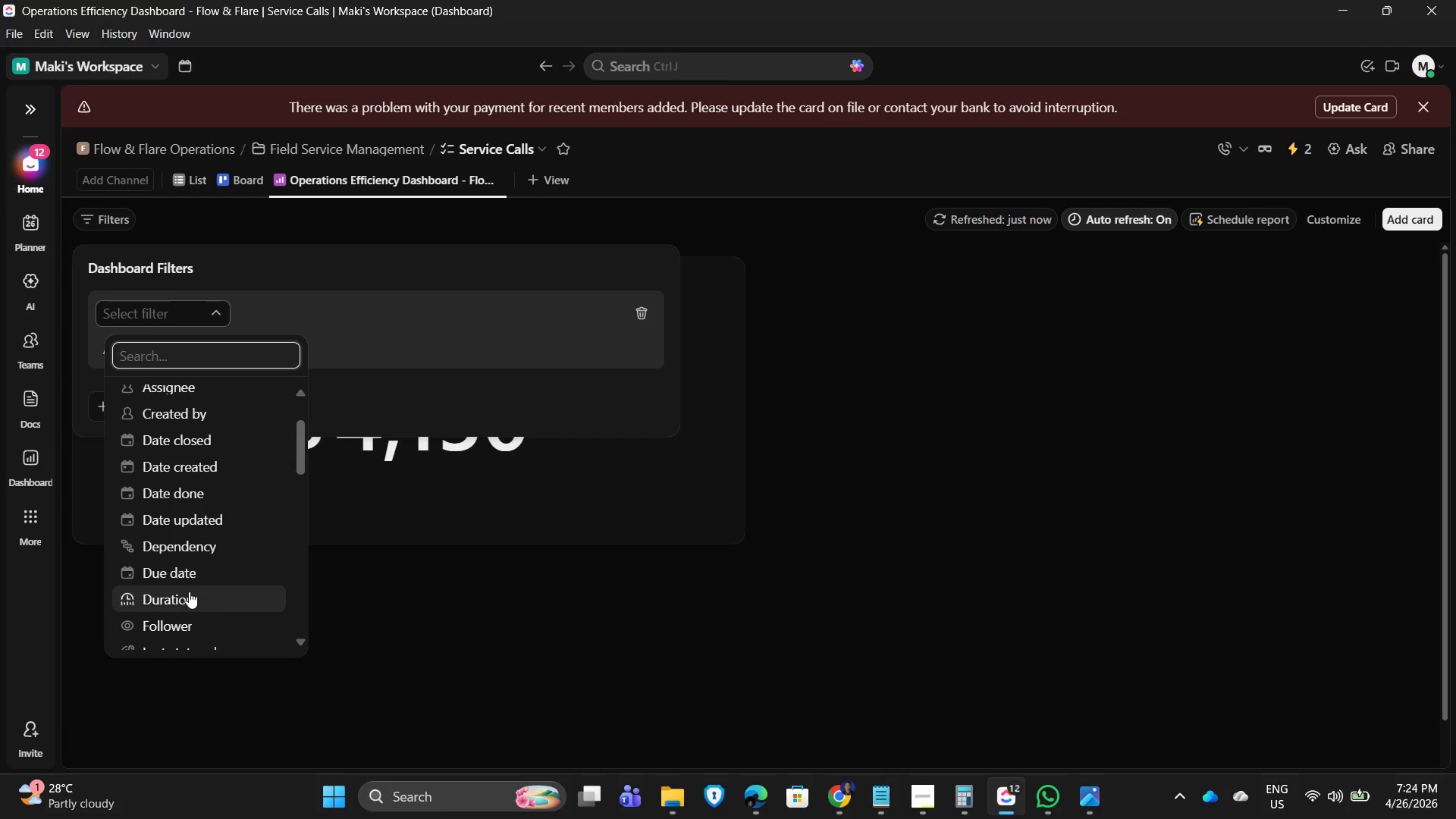 
left_click([187, 596])
 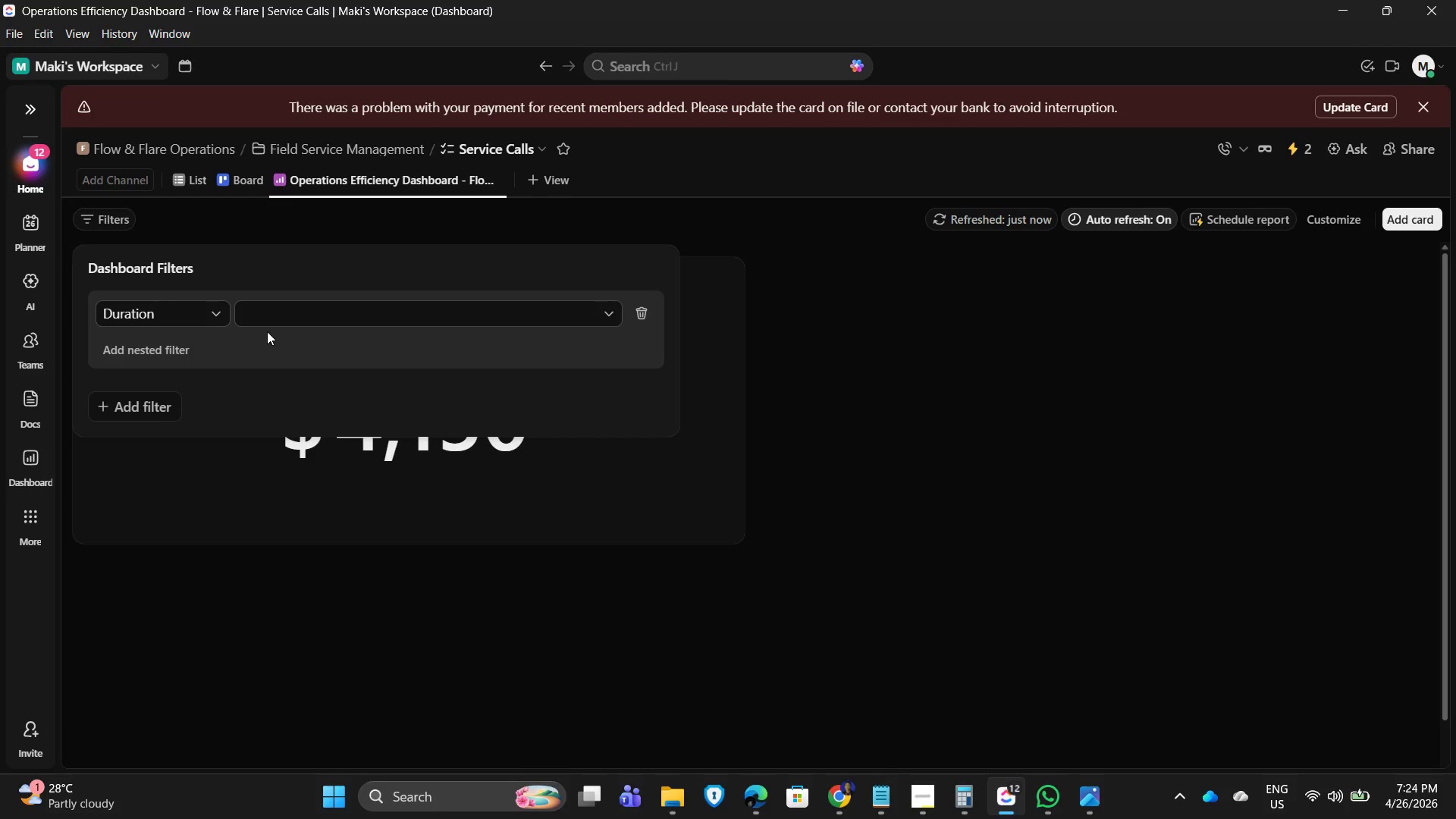 
left_click([397, 308])
 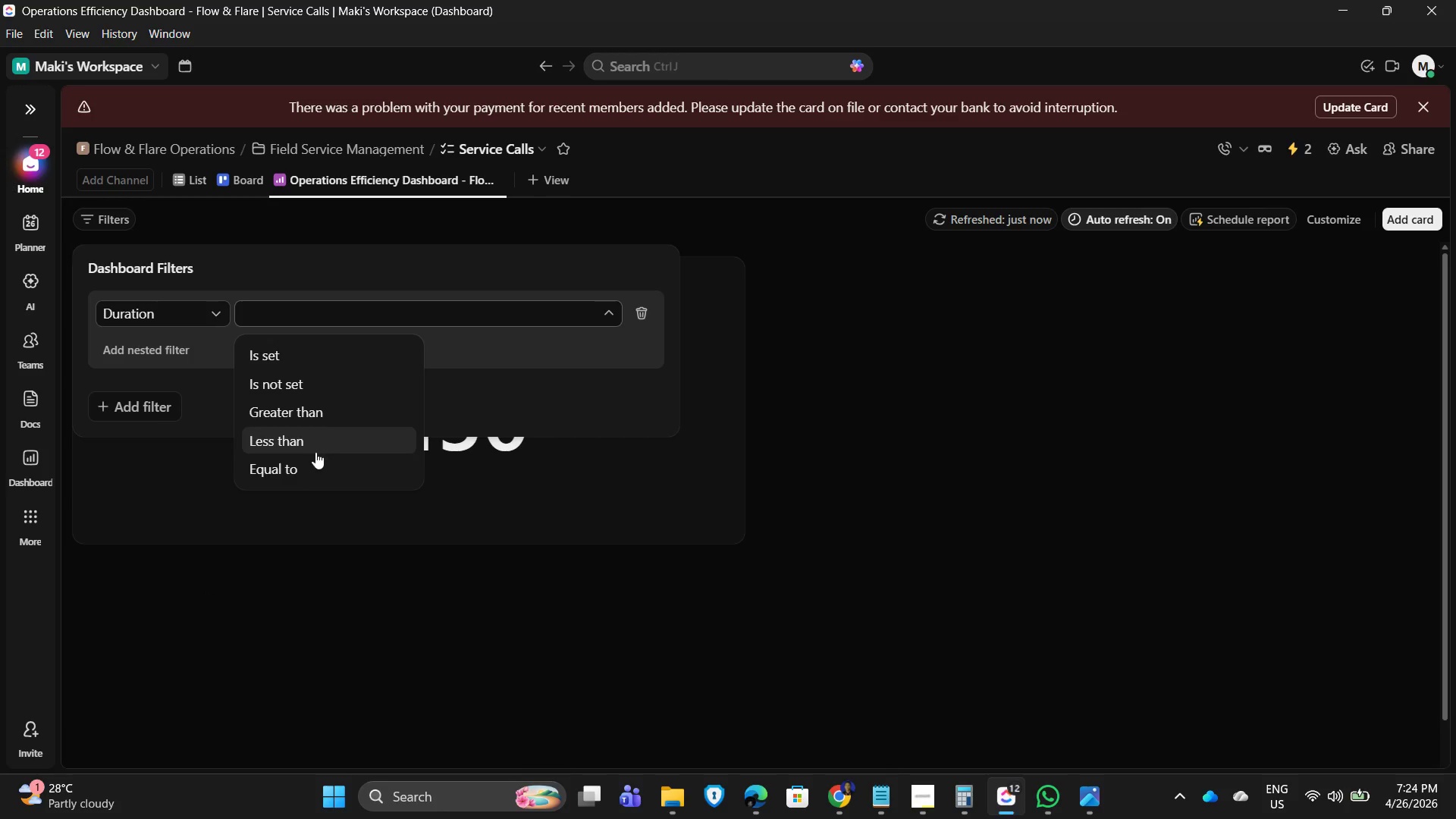 
left_click([541, 554])